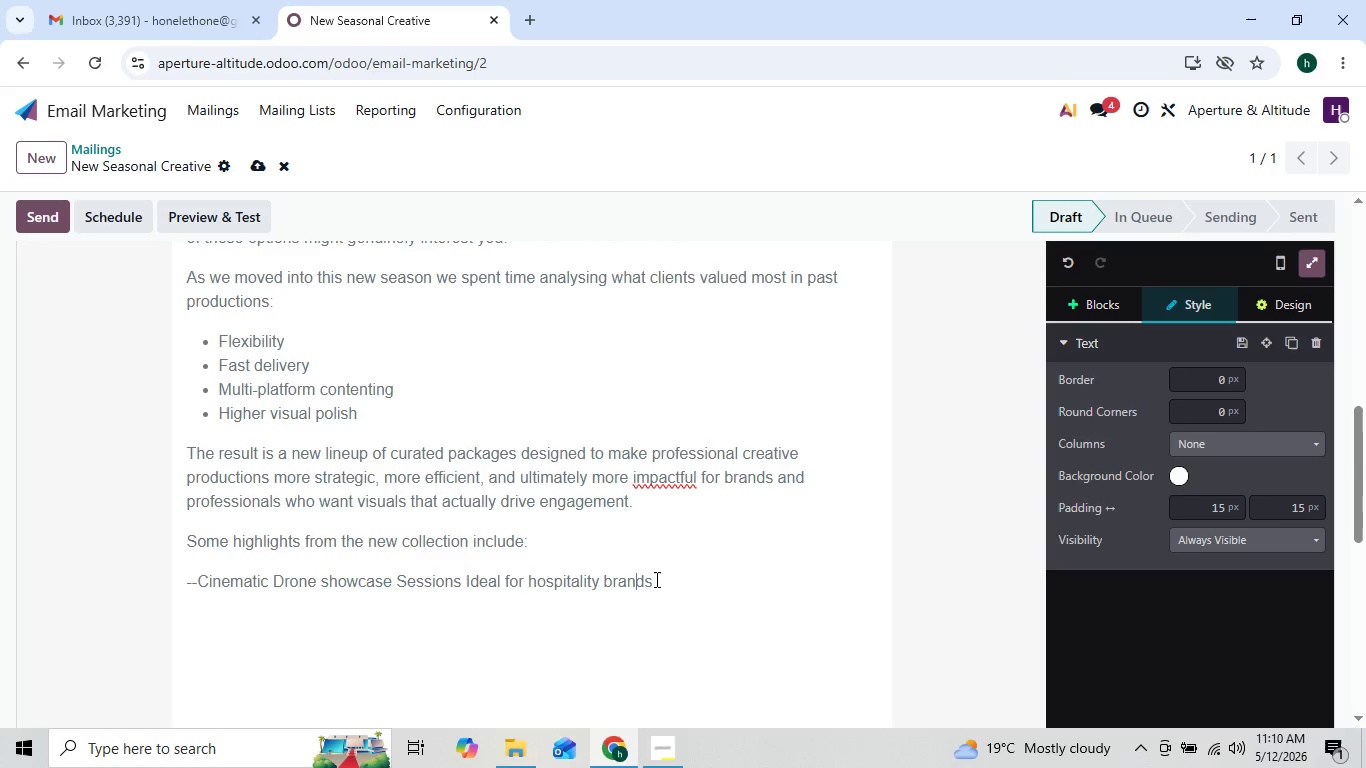 
key(ArrowLeft)
 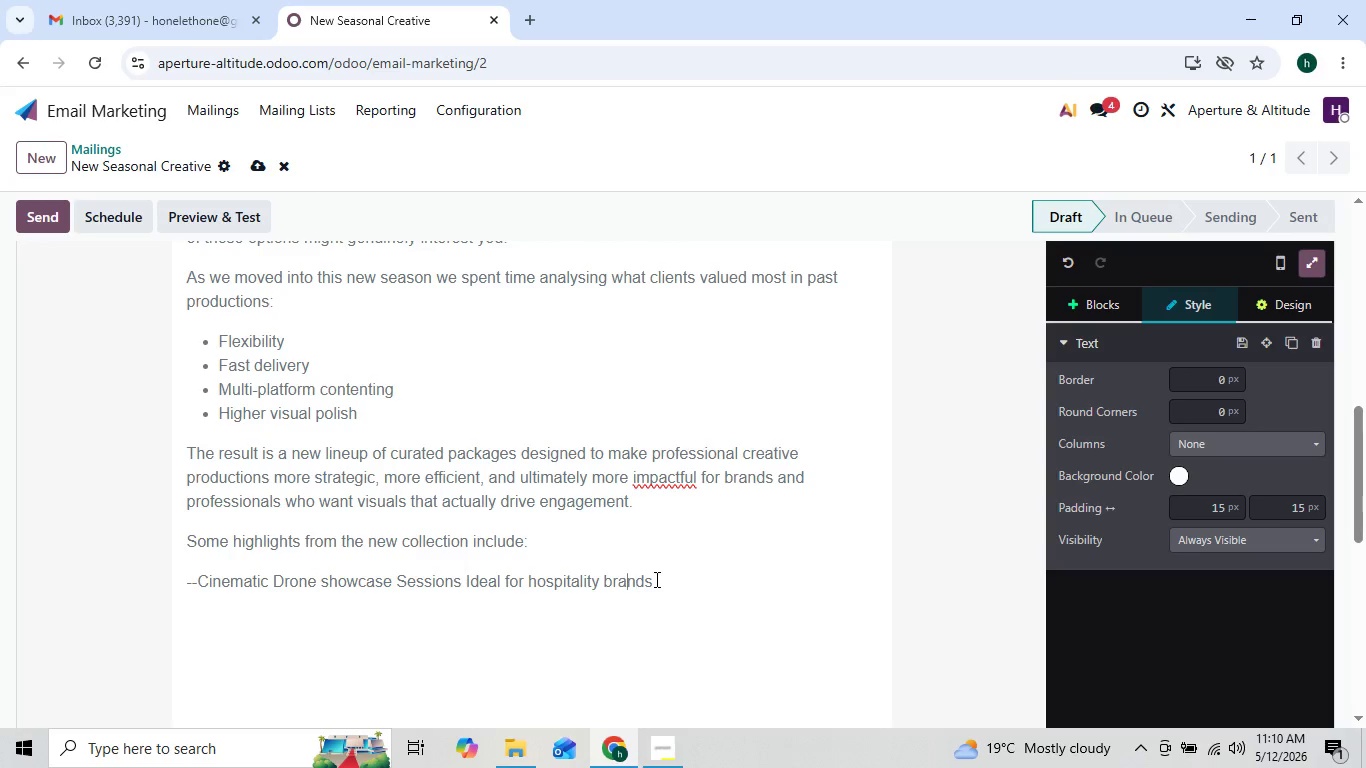 
key(ArrowLeft)
 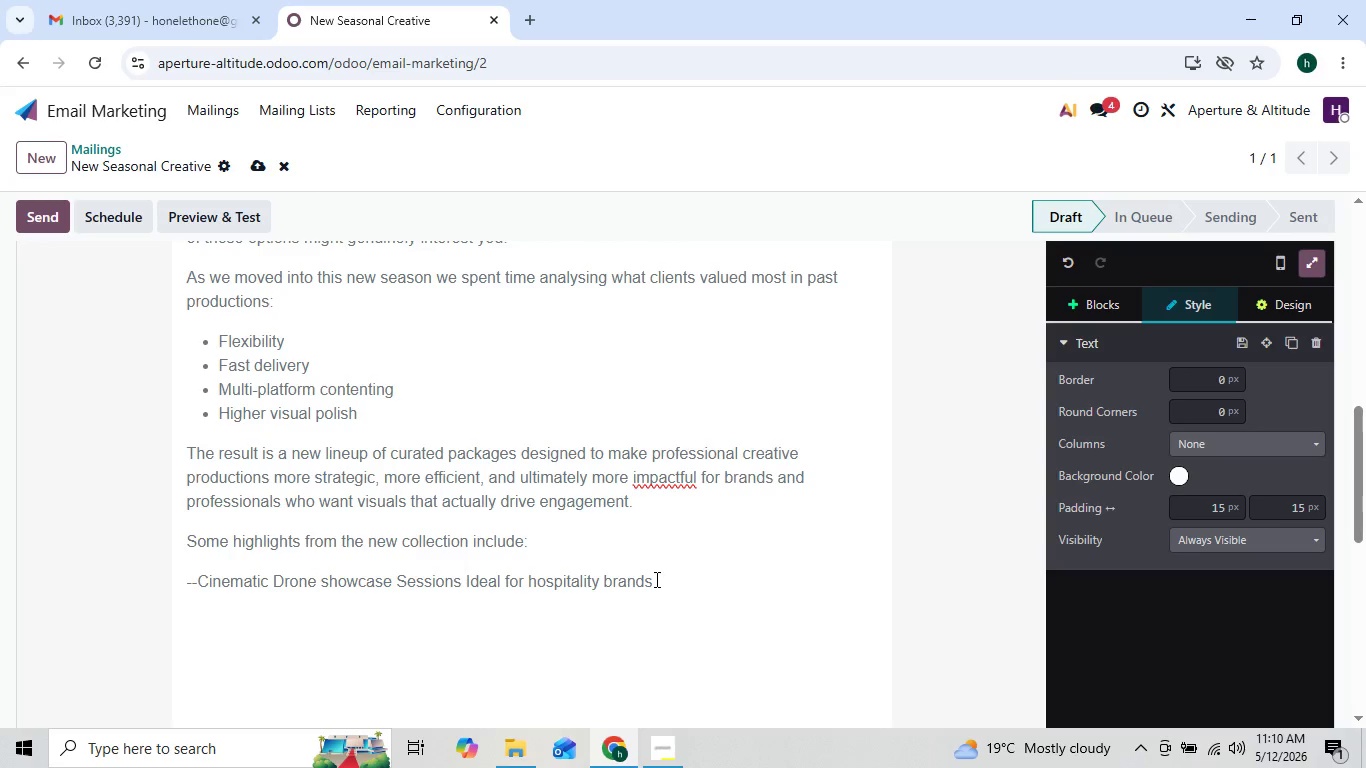 
key(ArrowRight)
 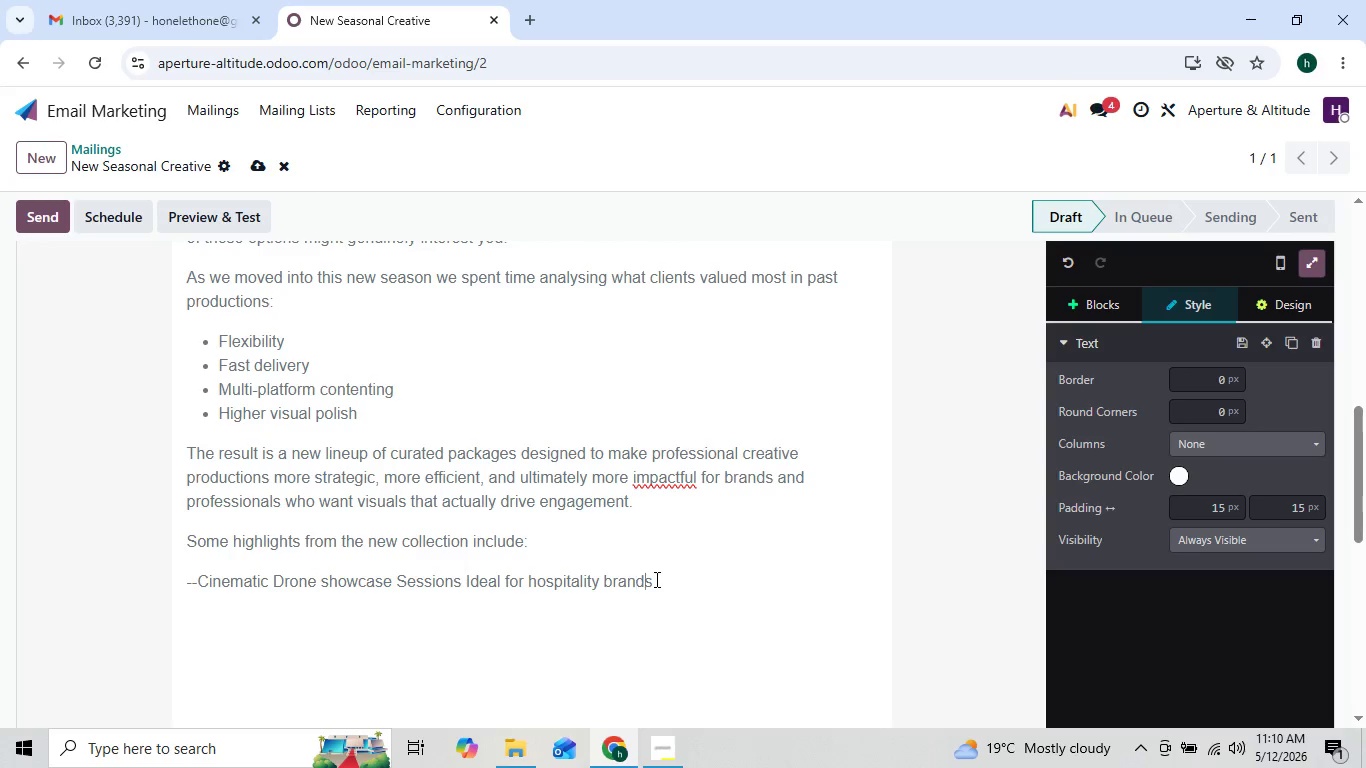 
key(ArrowRight)
 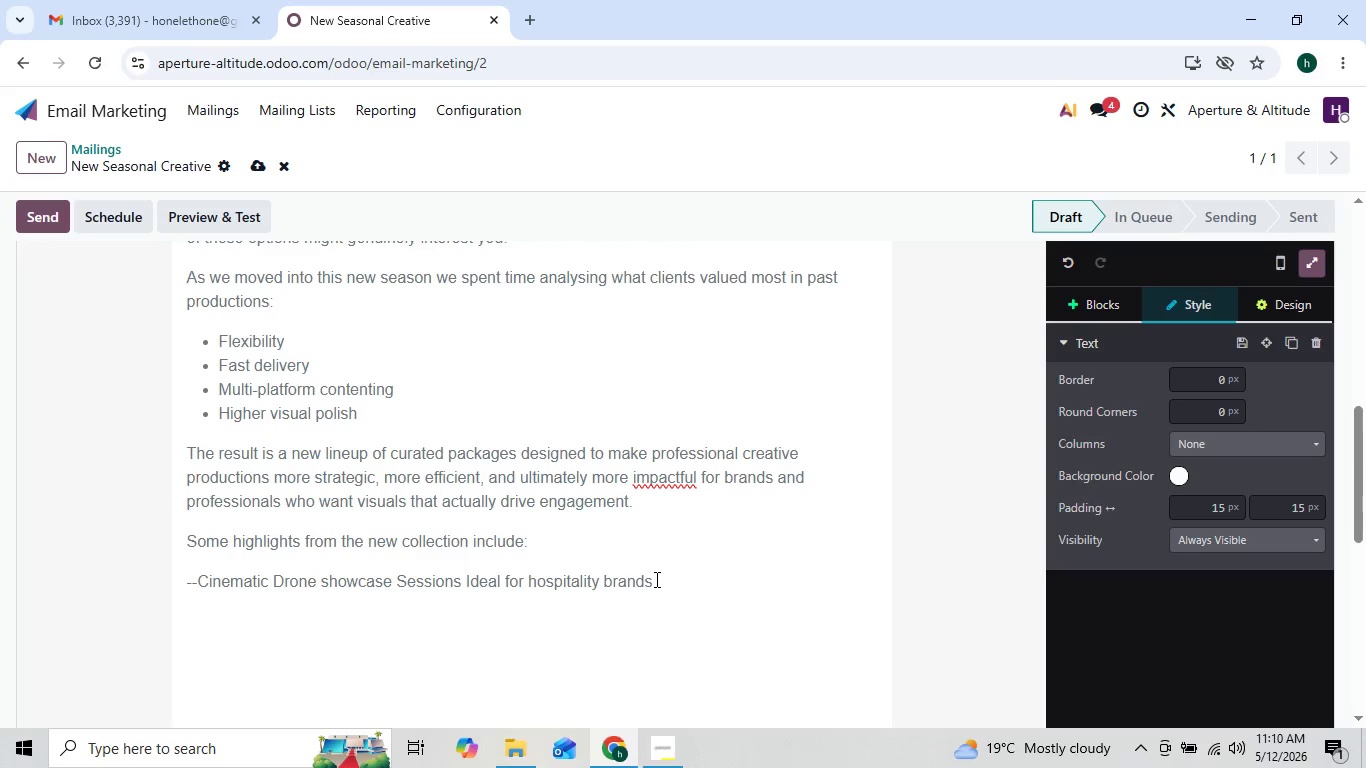 
key(ArrowLeft)
 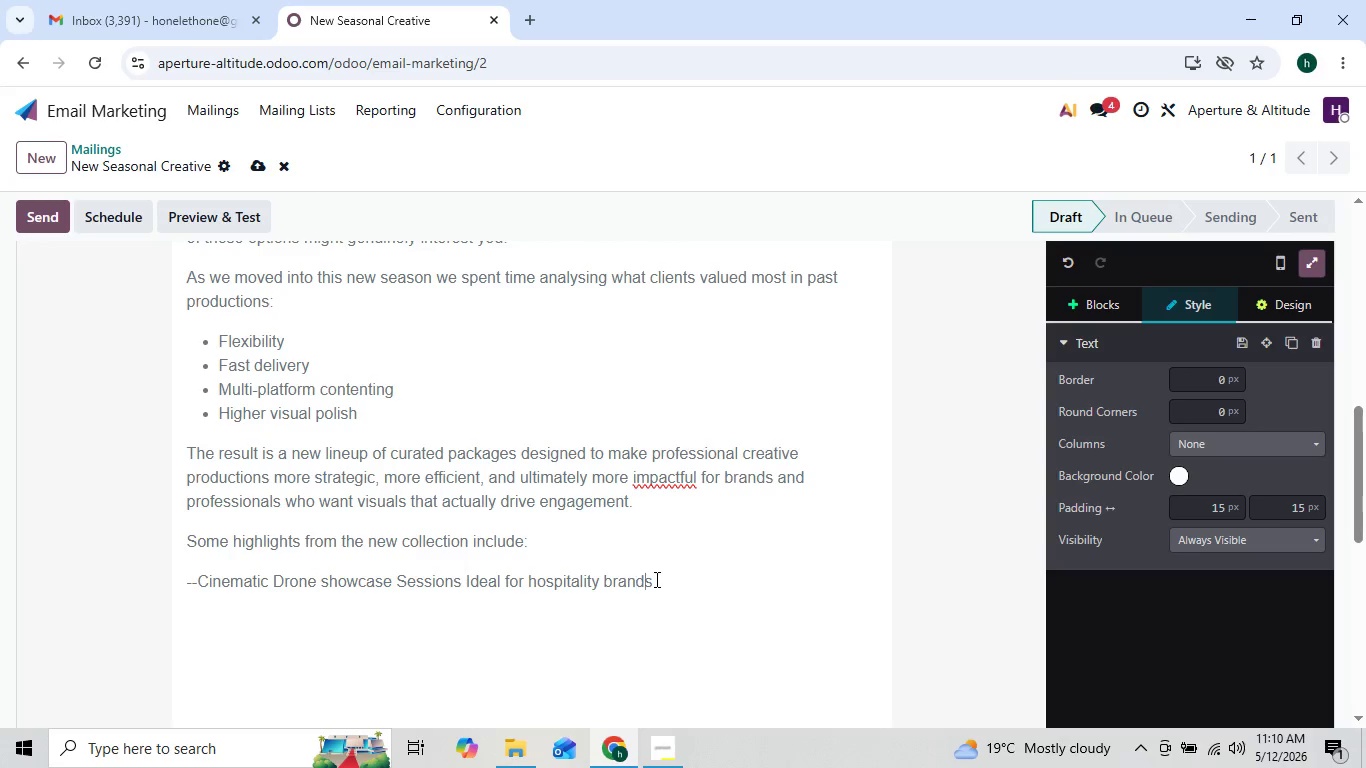 
key(ArrowRight)
 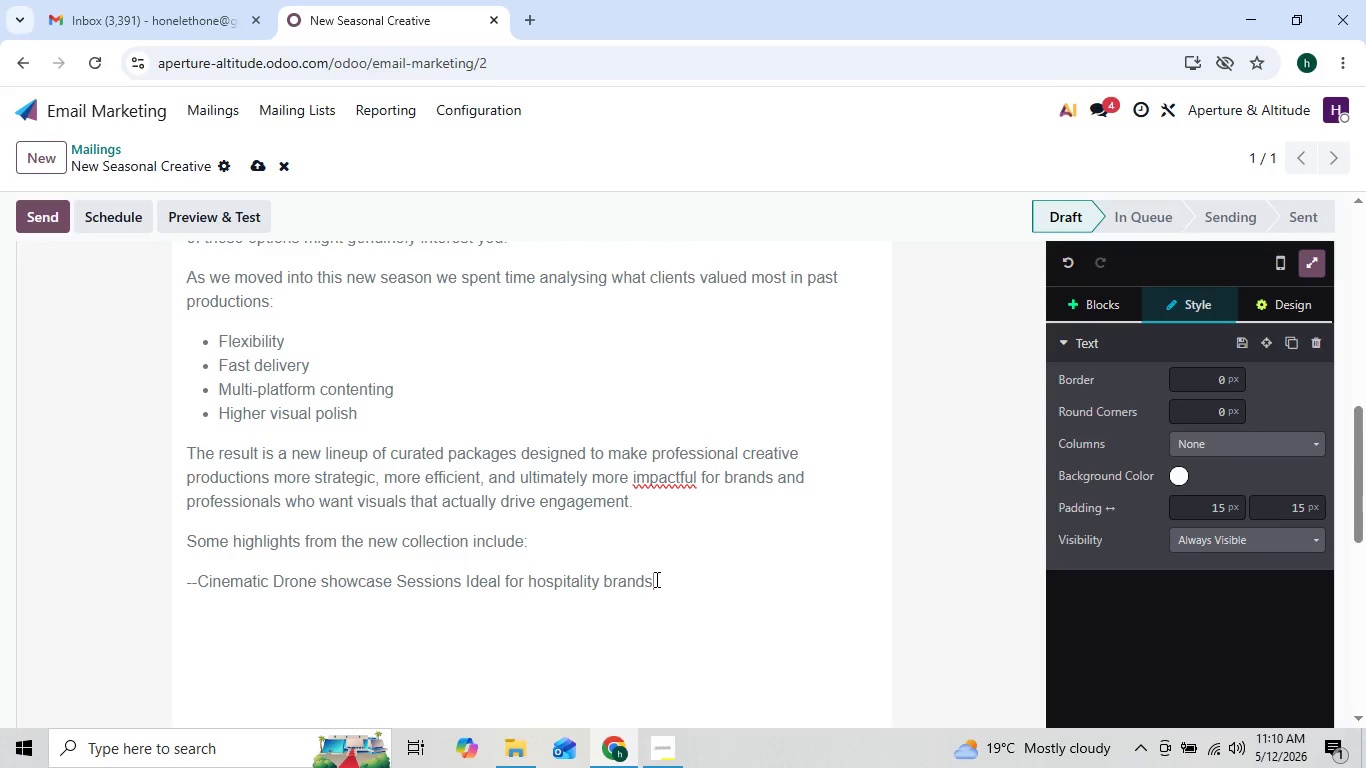 
key(ArrowRight)
 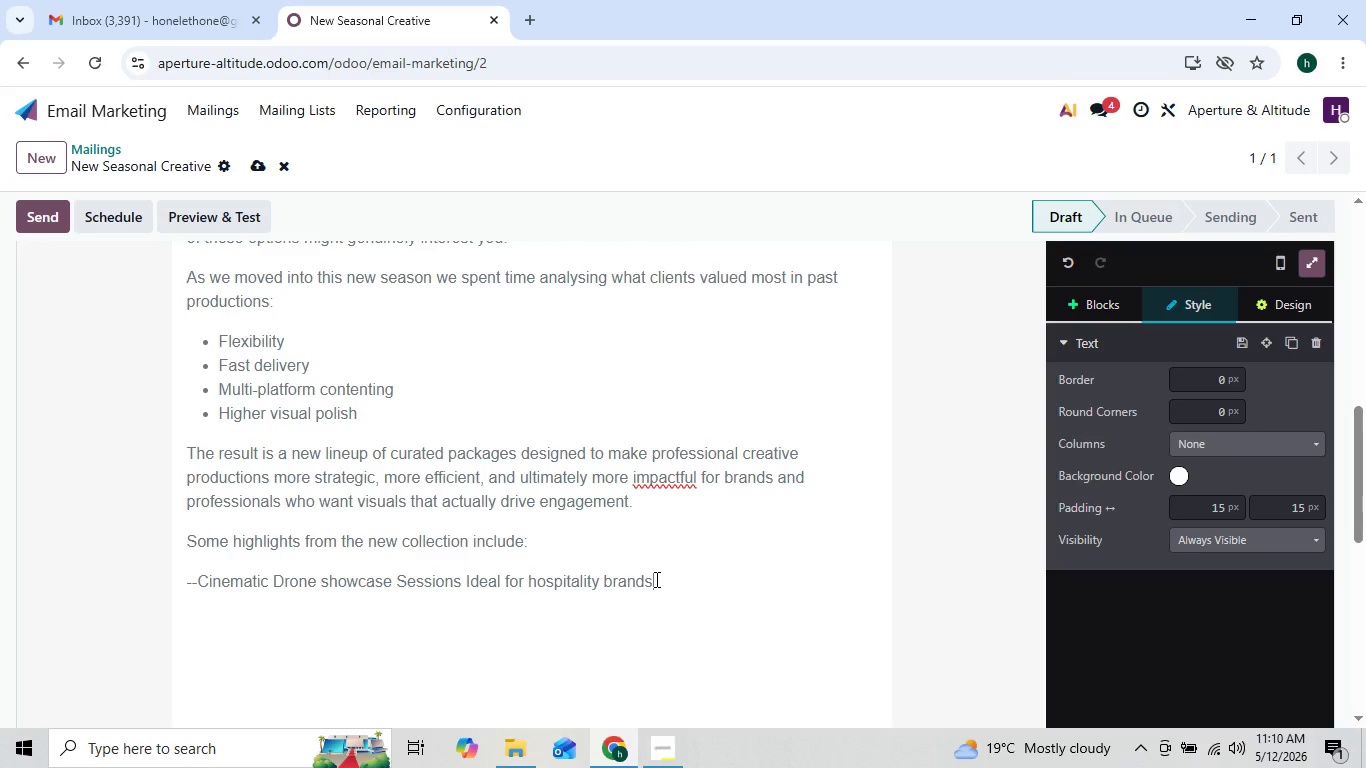 
type(, real estate campai)
 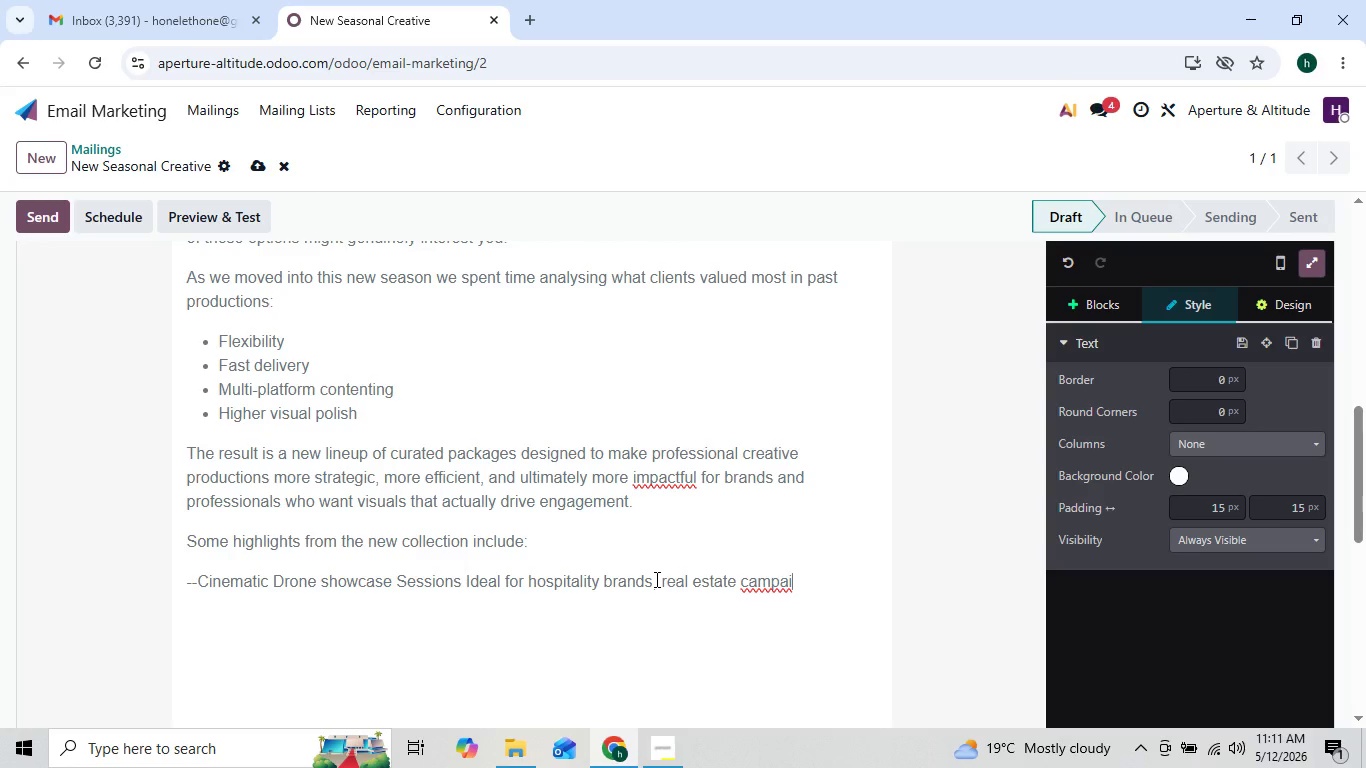 
type(gns, tourism pro)
 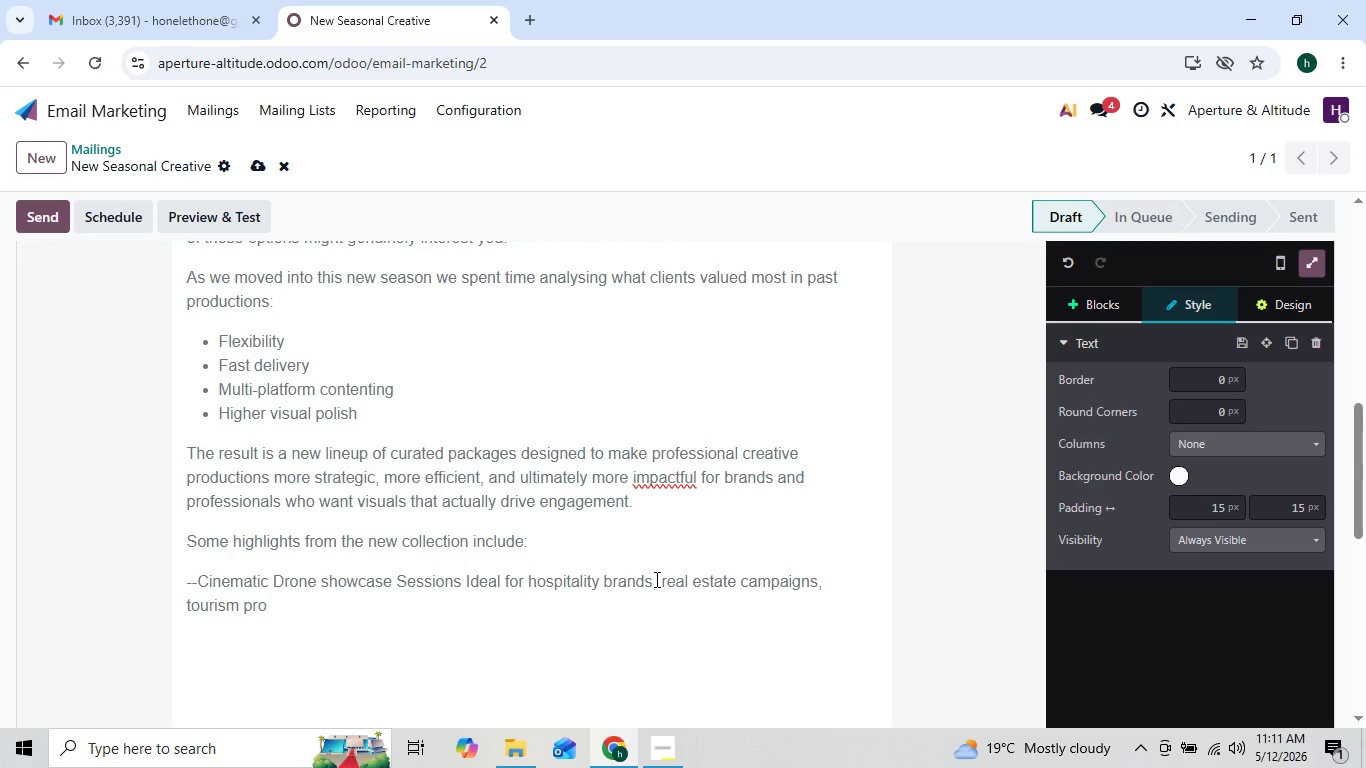 
type(hects, )
 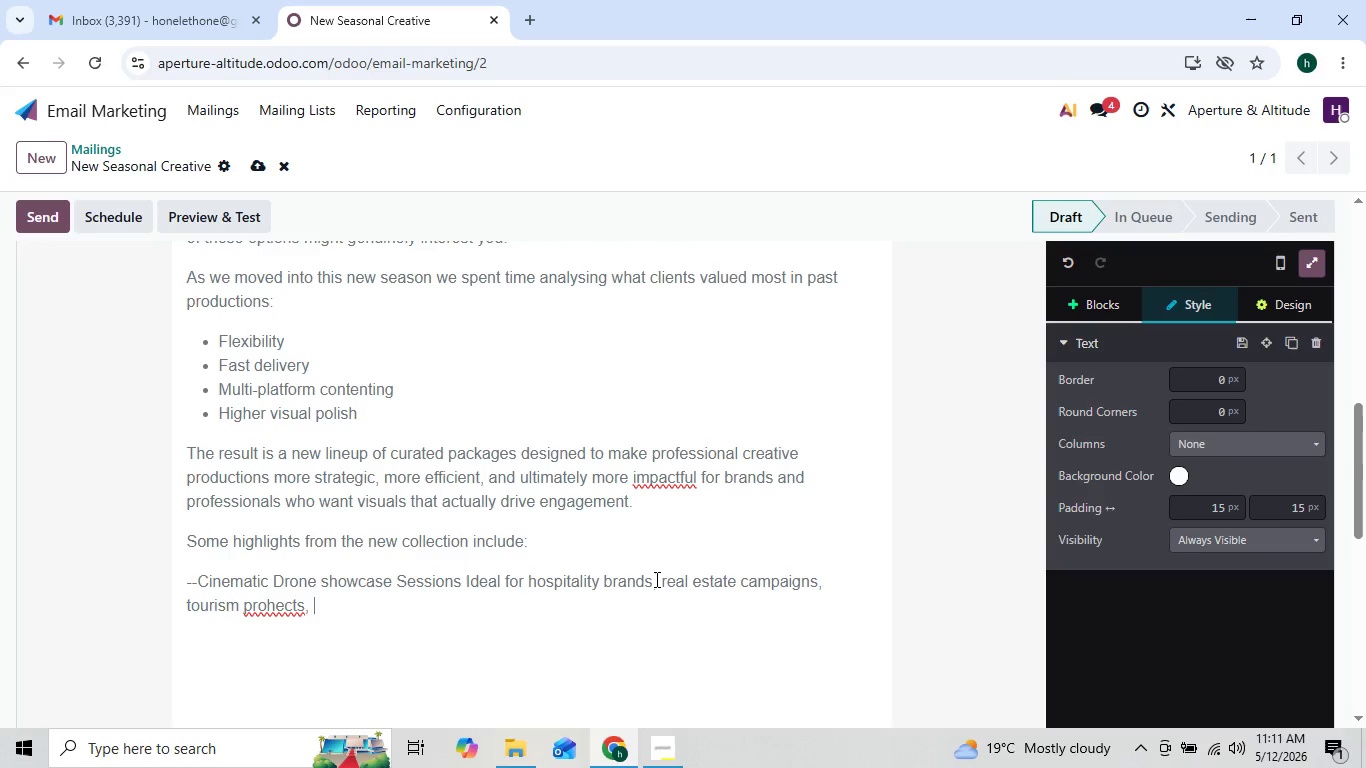 
key(ArrowLeft)
 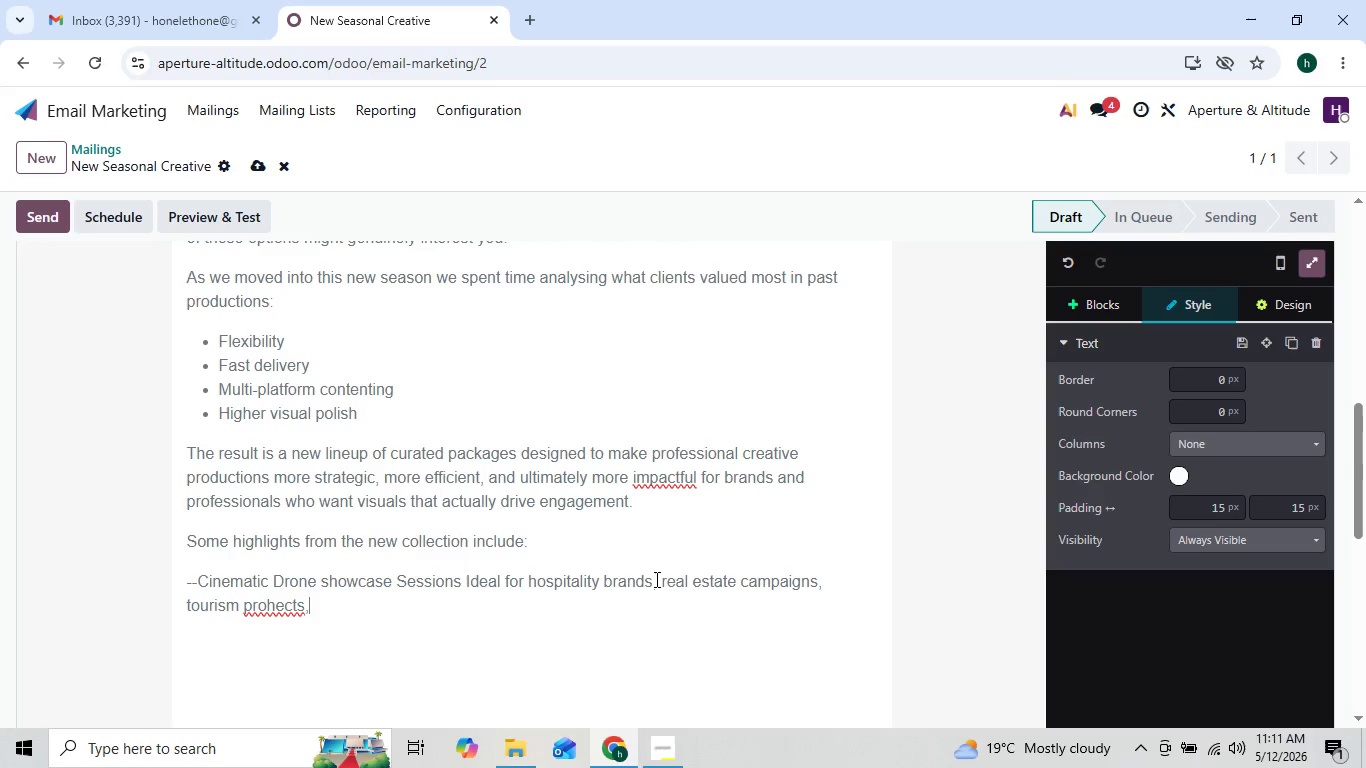 
key(ArrowLeft)
 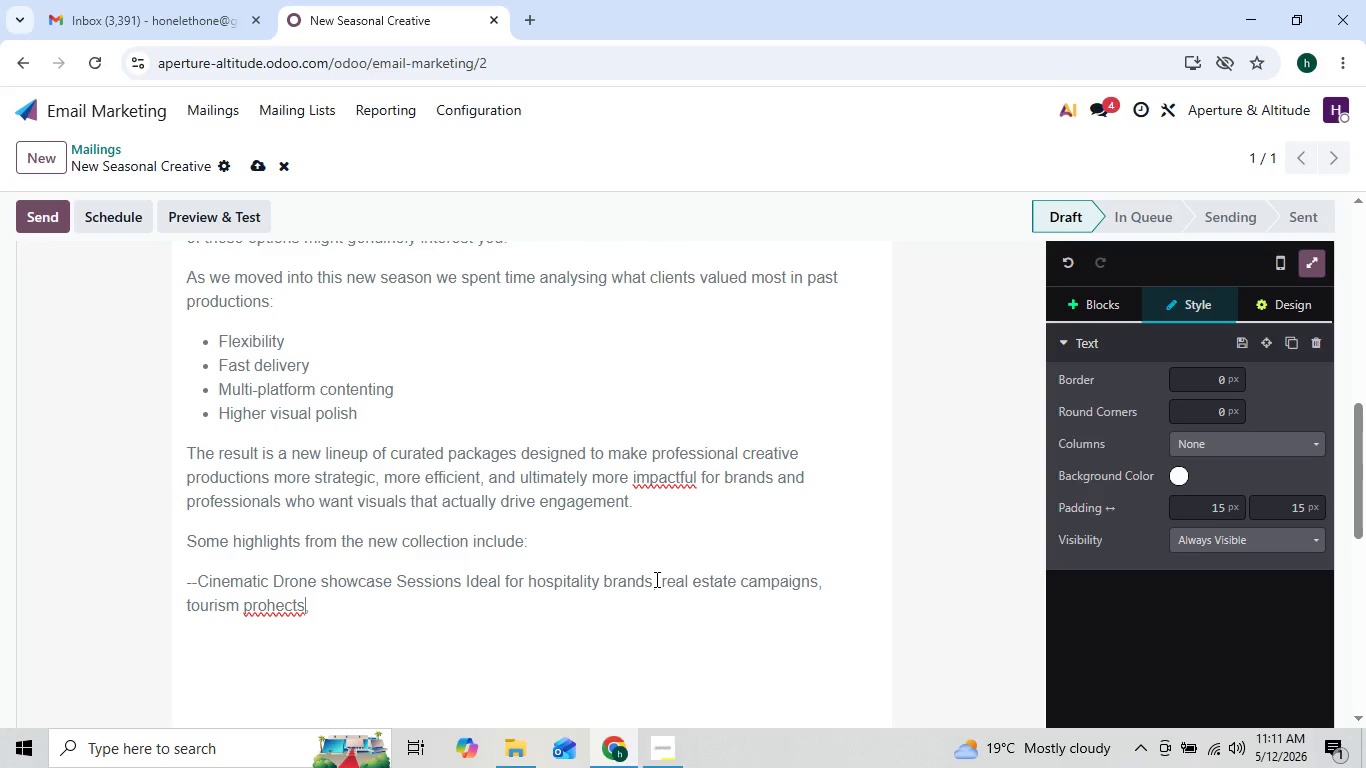 
key(ArrowLeft)
 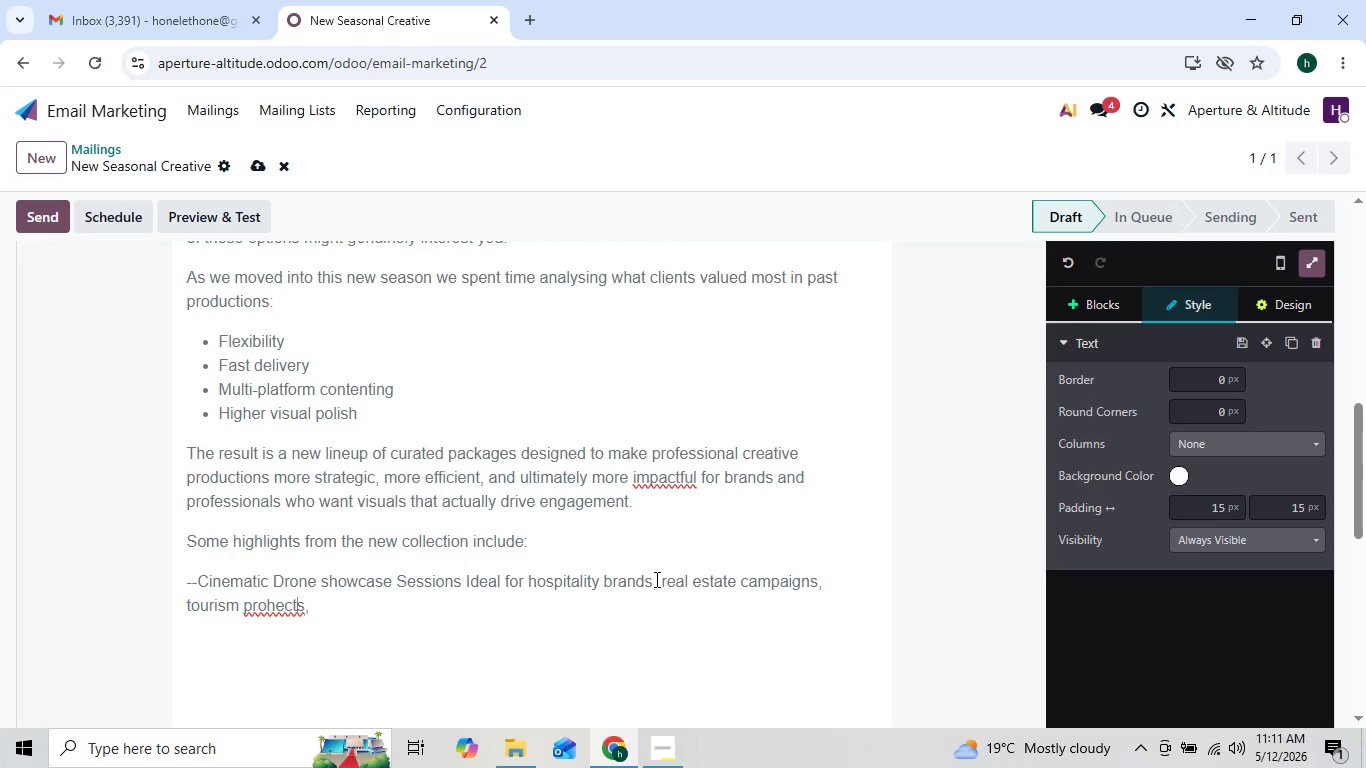 
key(ArrowLeft)
 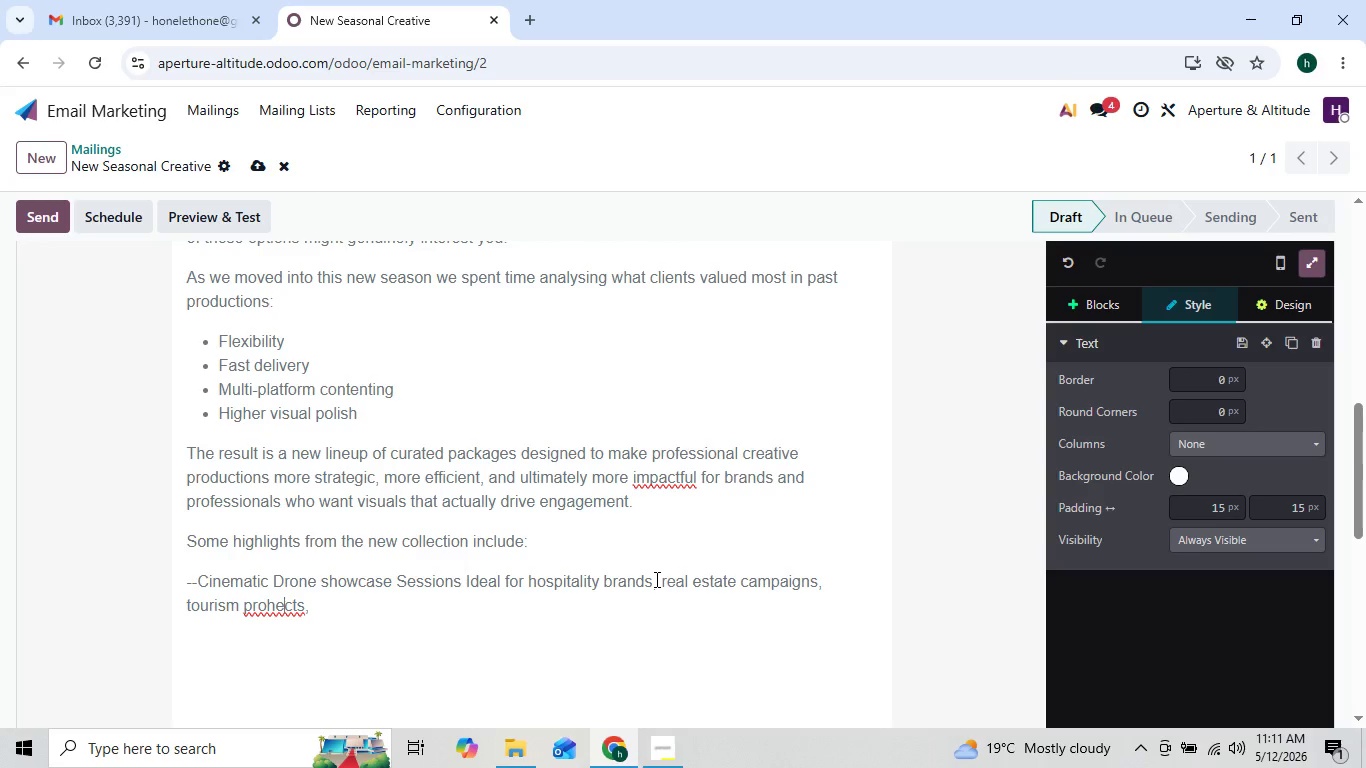 
key(ArrowLeft)
 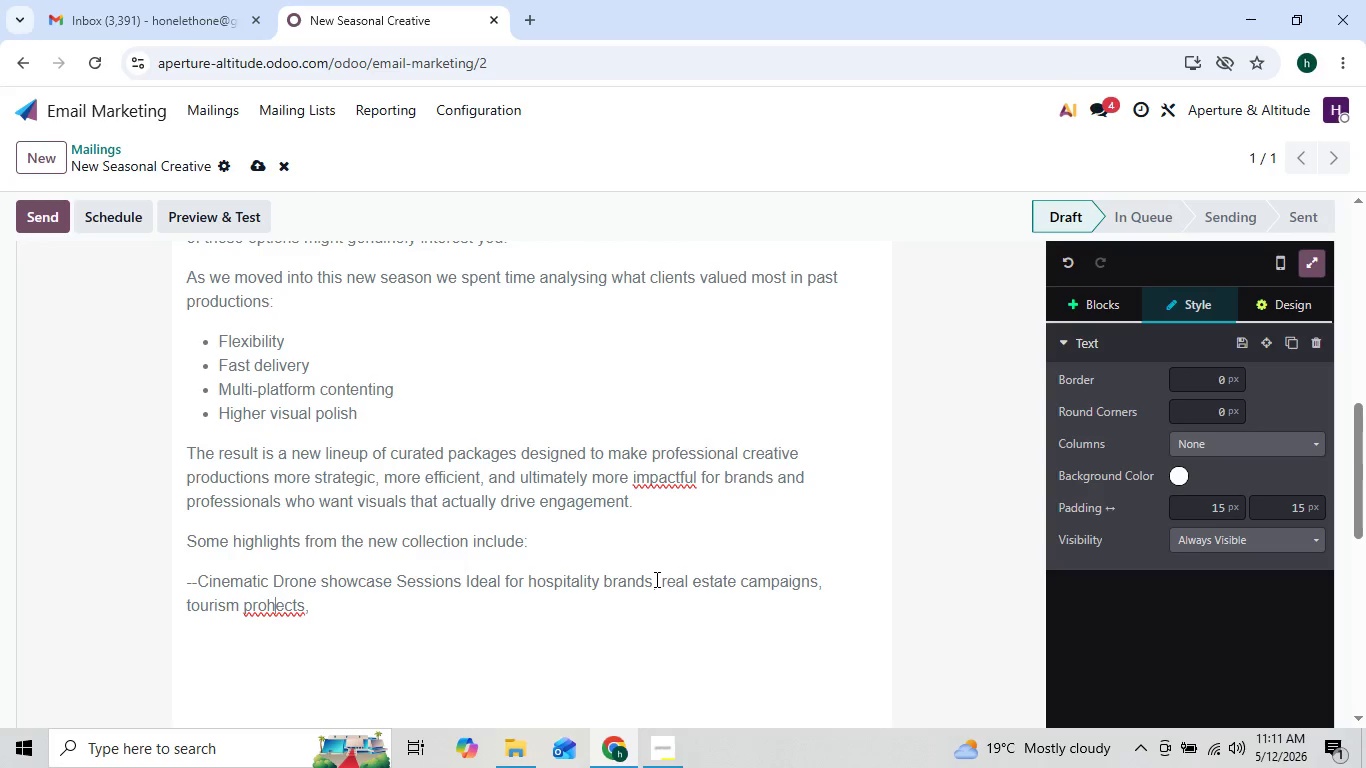 
key(ArrowLeft)
 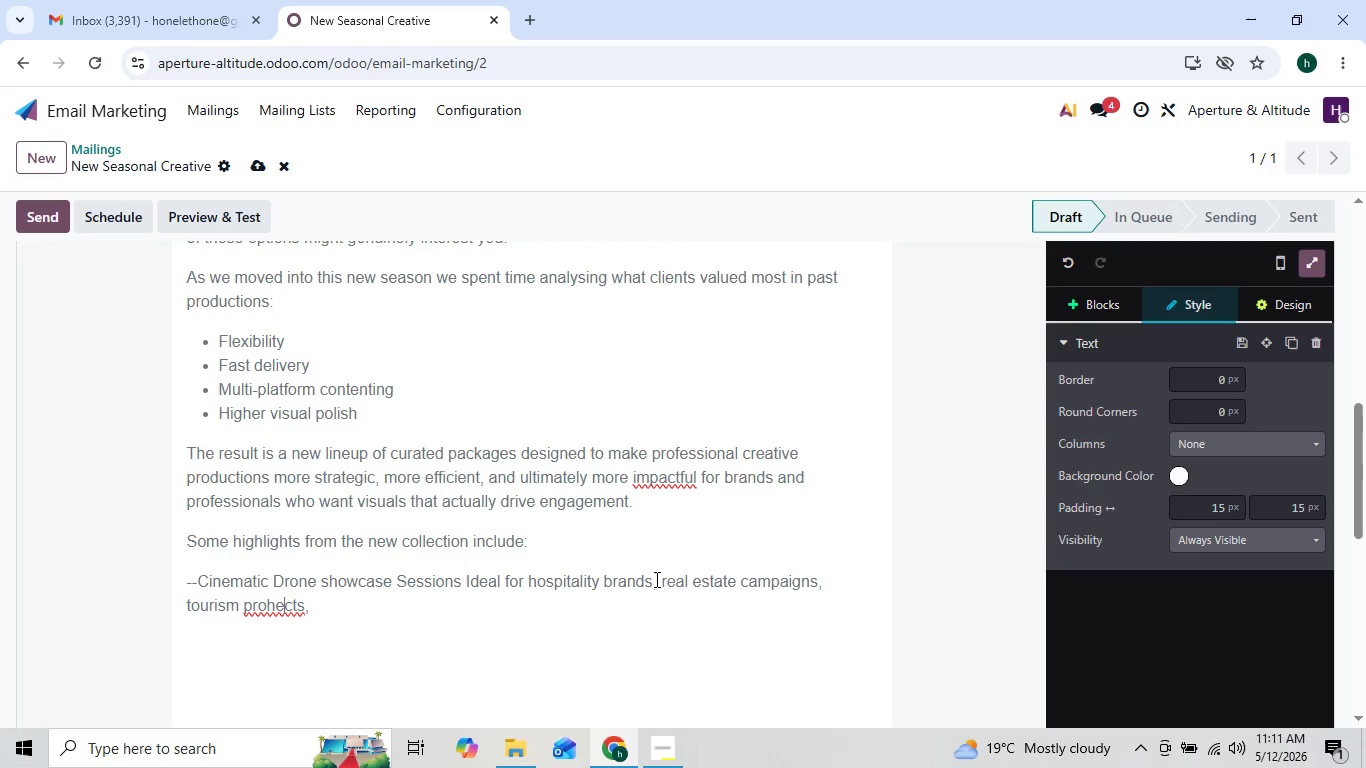 
key(ArrowRight)
 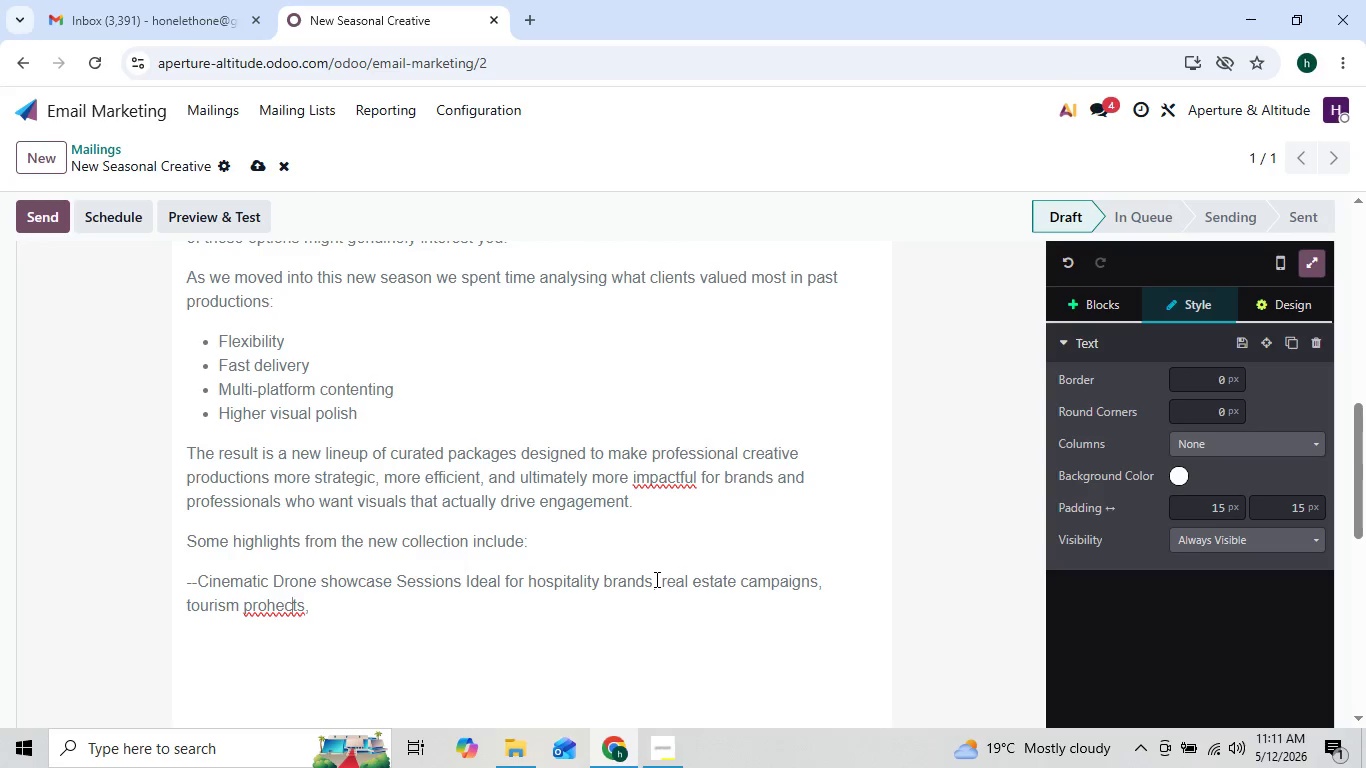 
key(ArrowRight)
 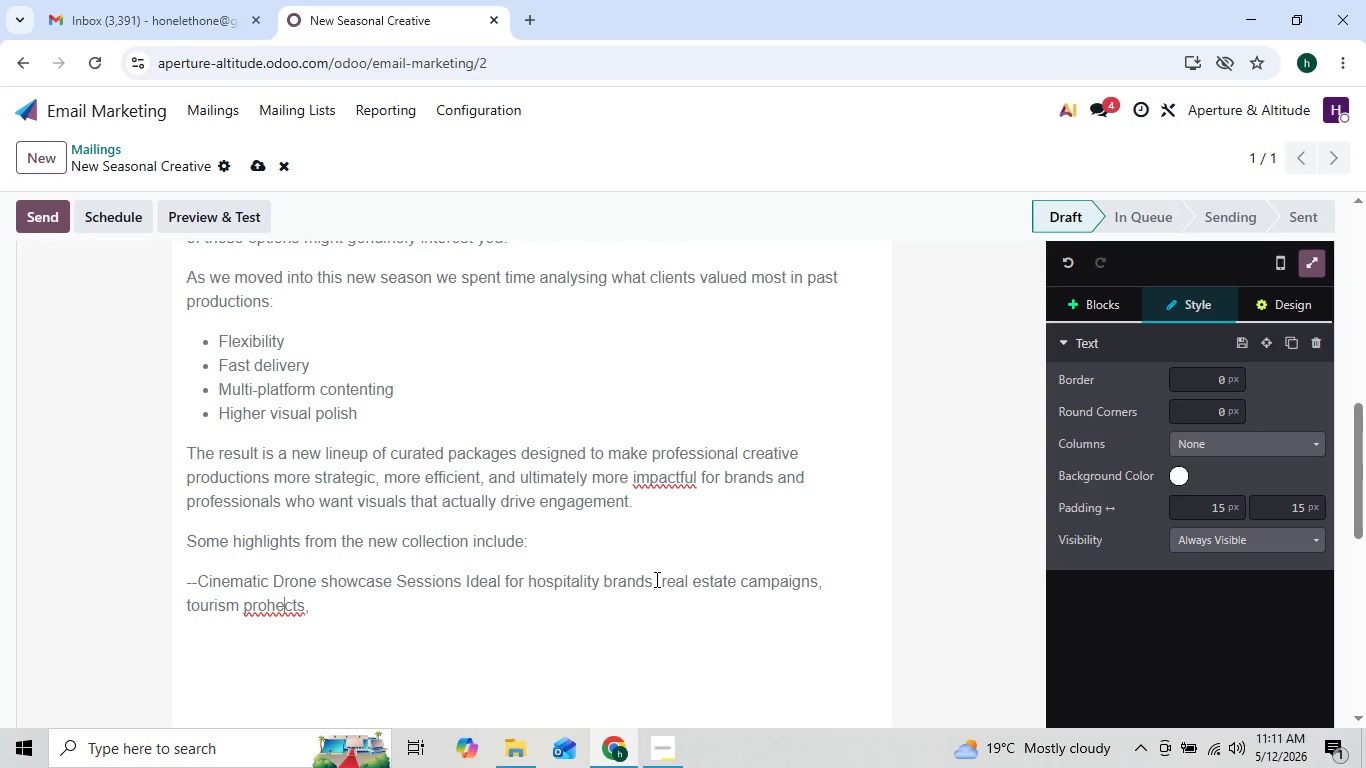 
key(ArrowLeft)
 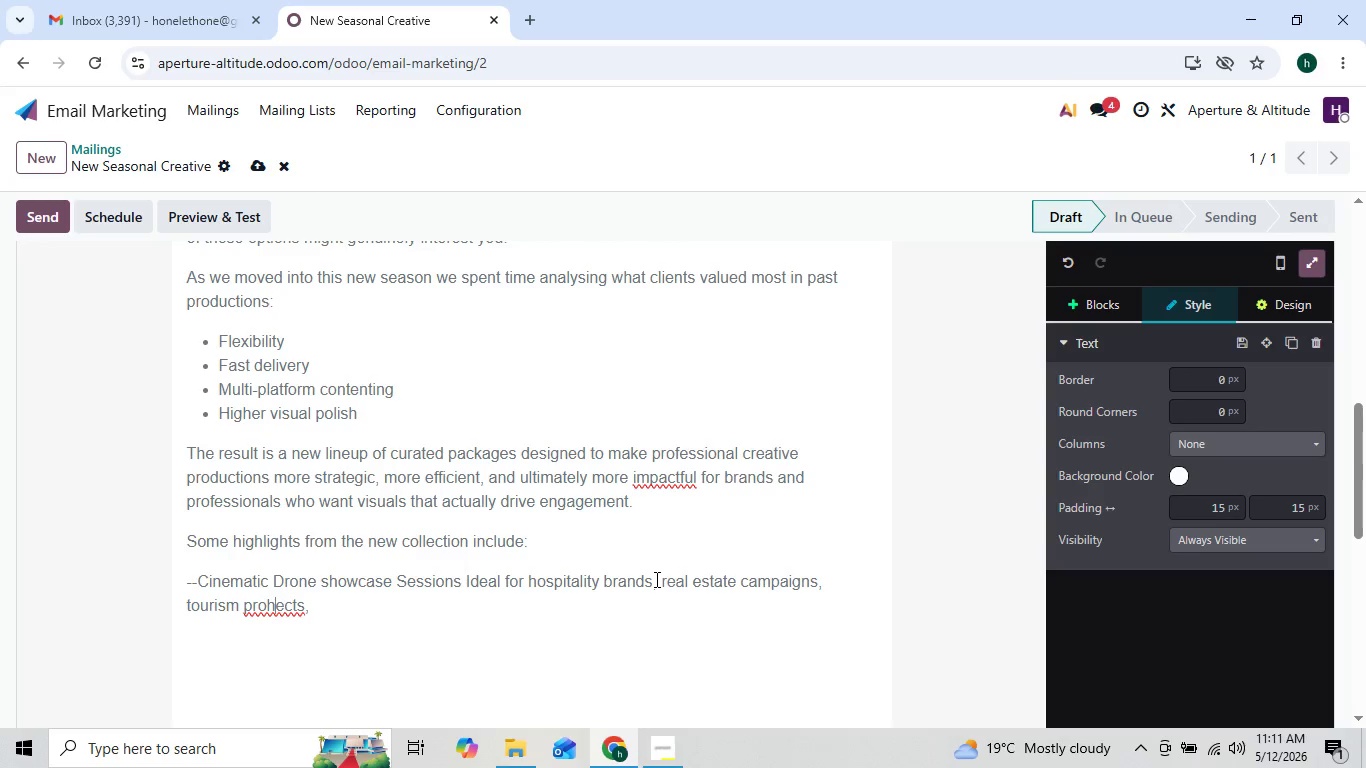 
key(ArrowLeft)
 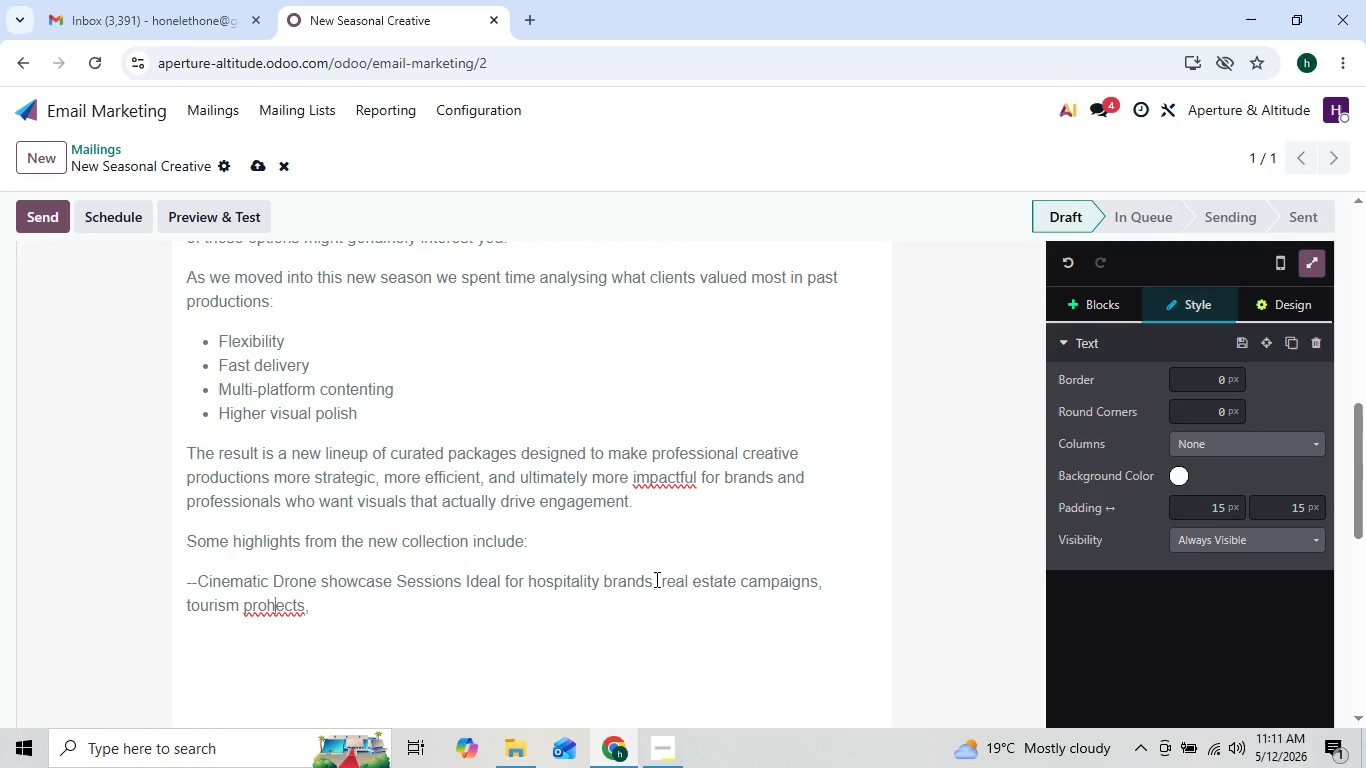 
key(ArrowLeft)
 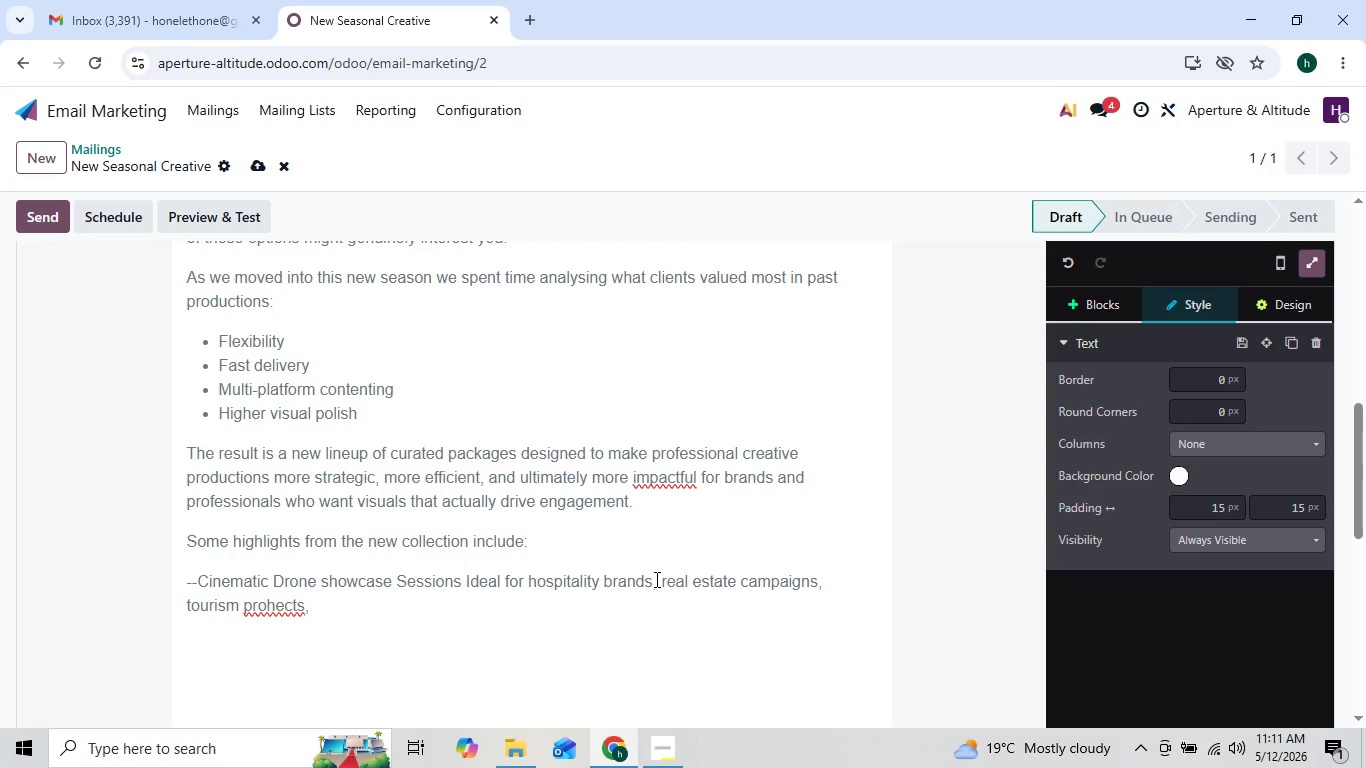 
key(ArrowRight)
 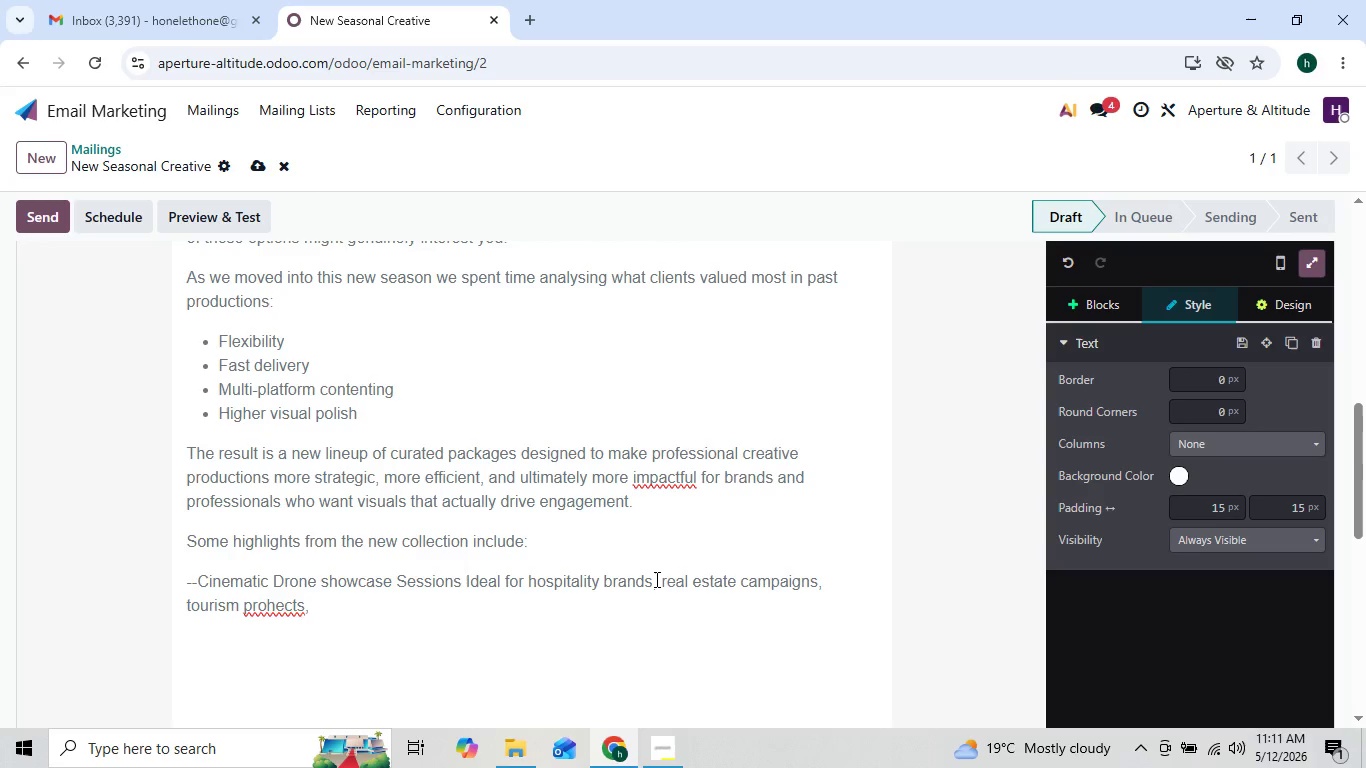 
key(Backspace)
 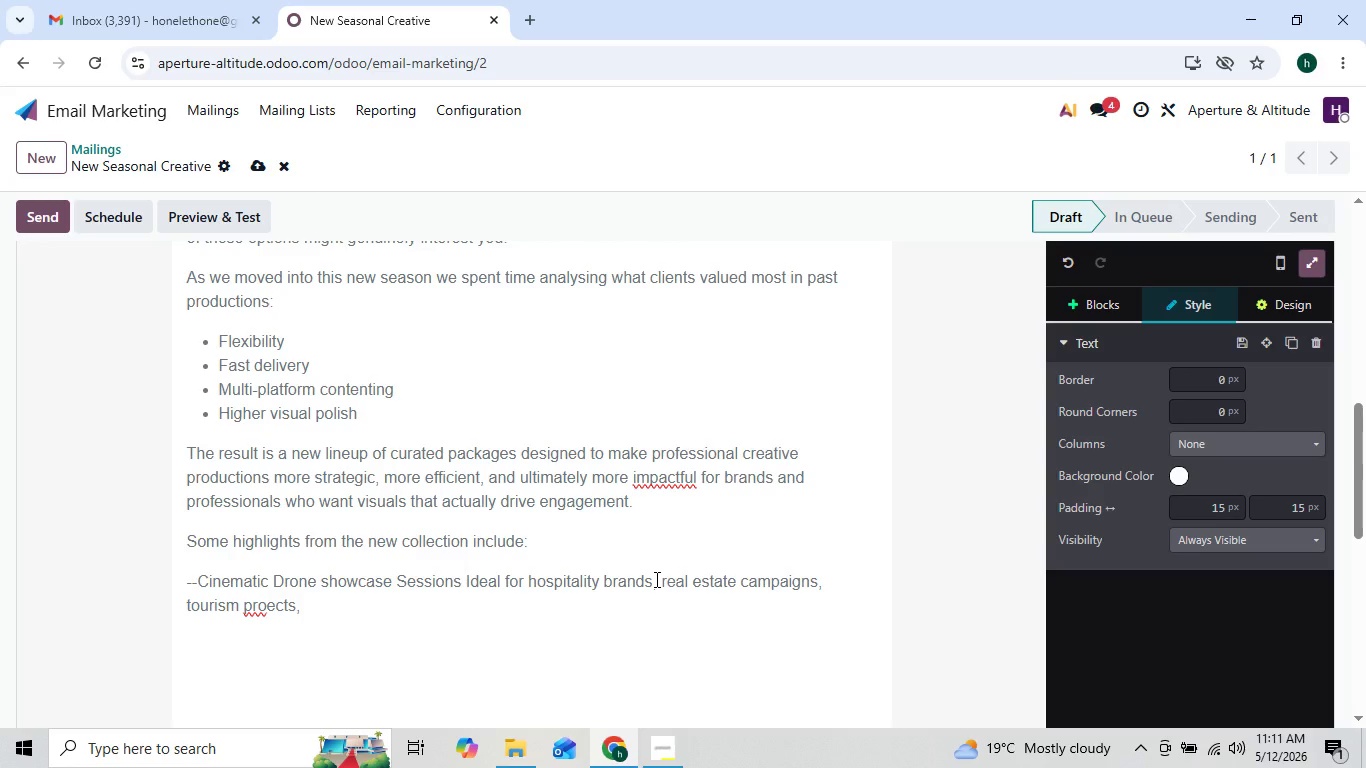 
key(J)
 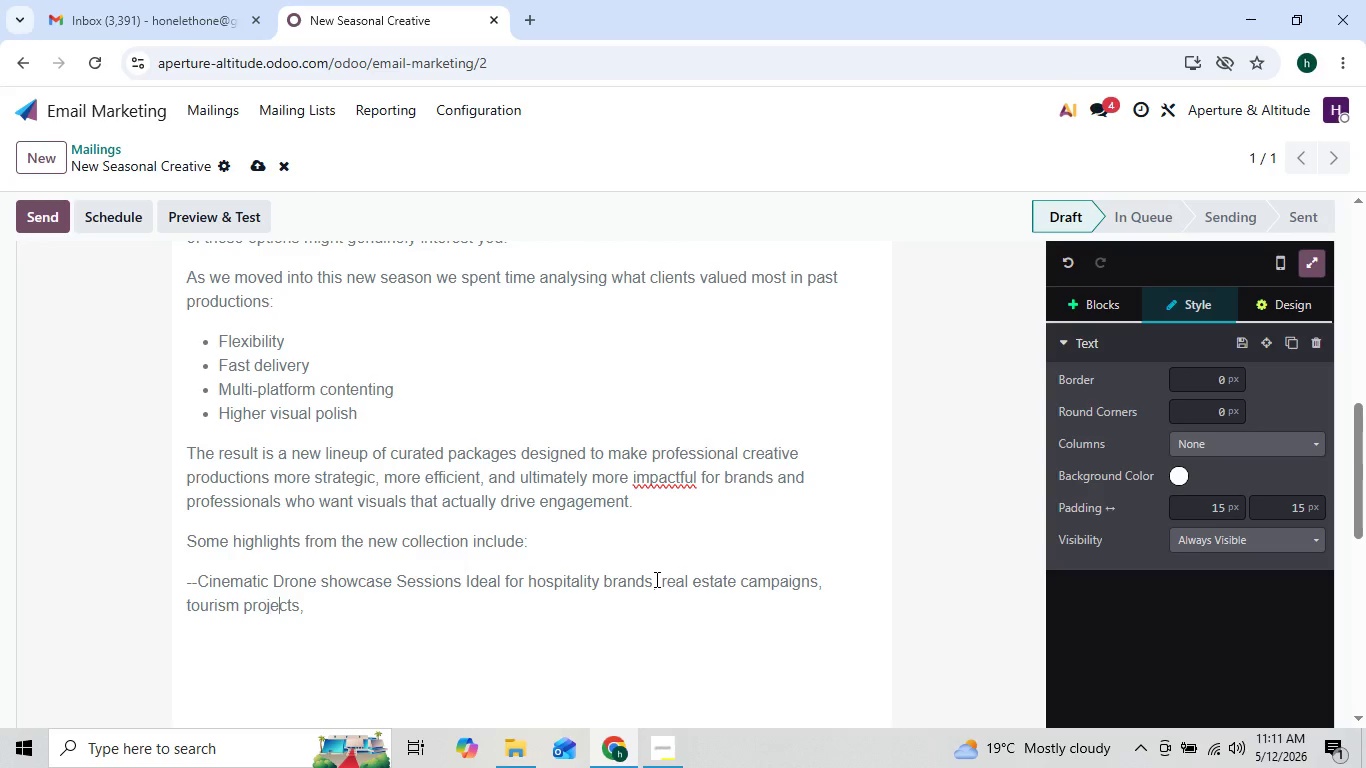 
key(ArrowRight)
 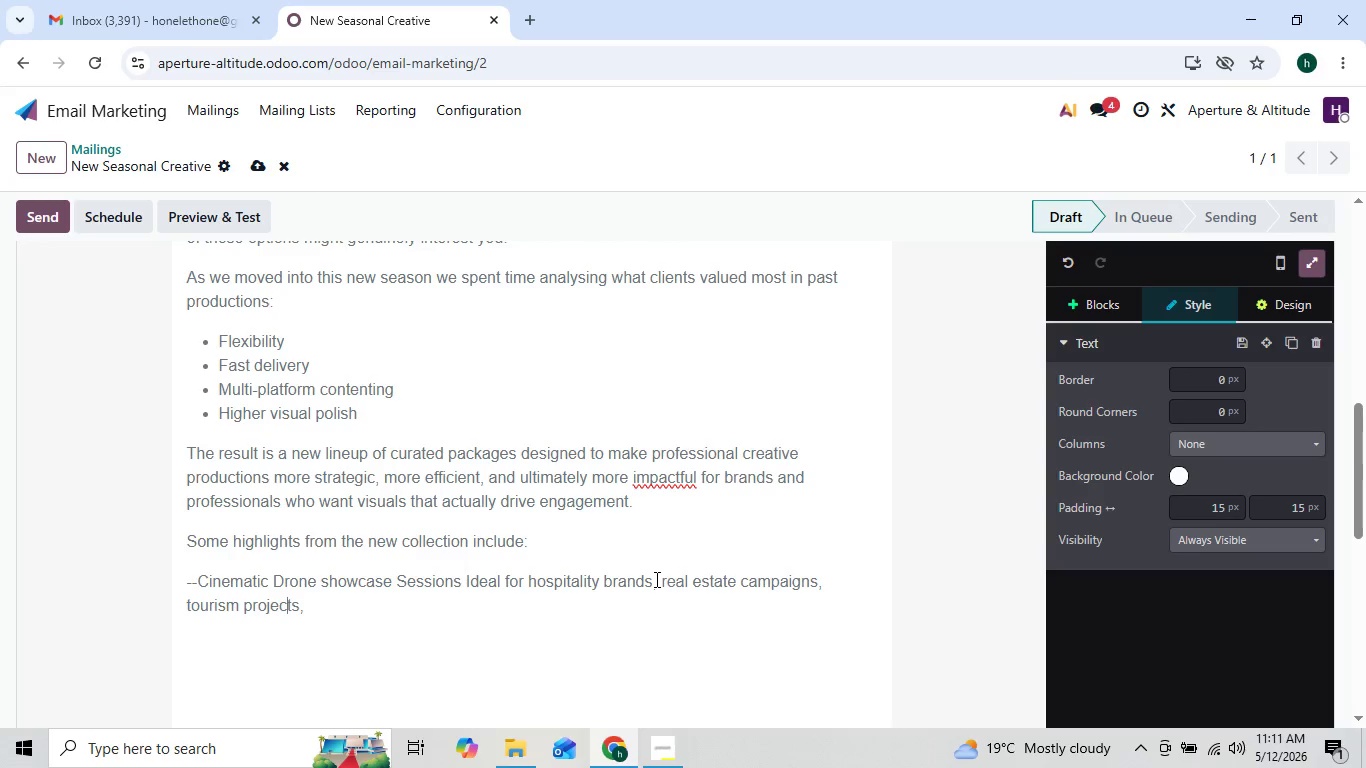 
key(ArrowRight)
 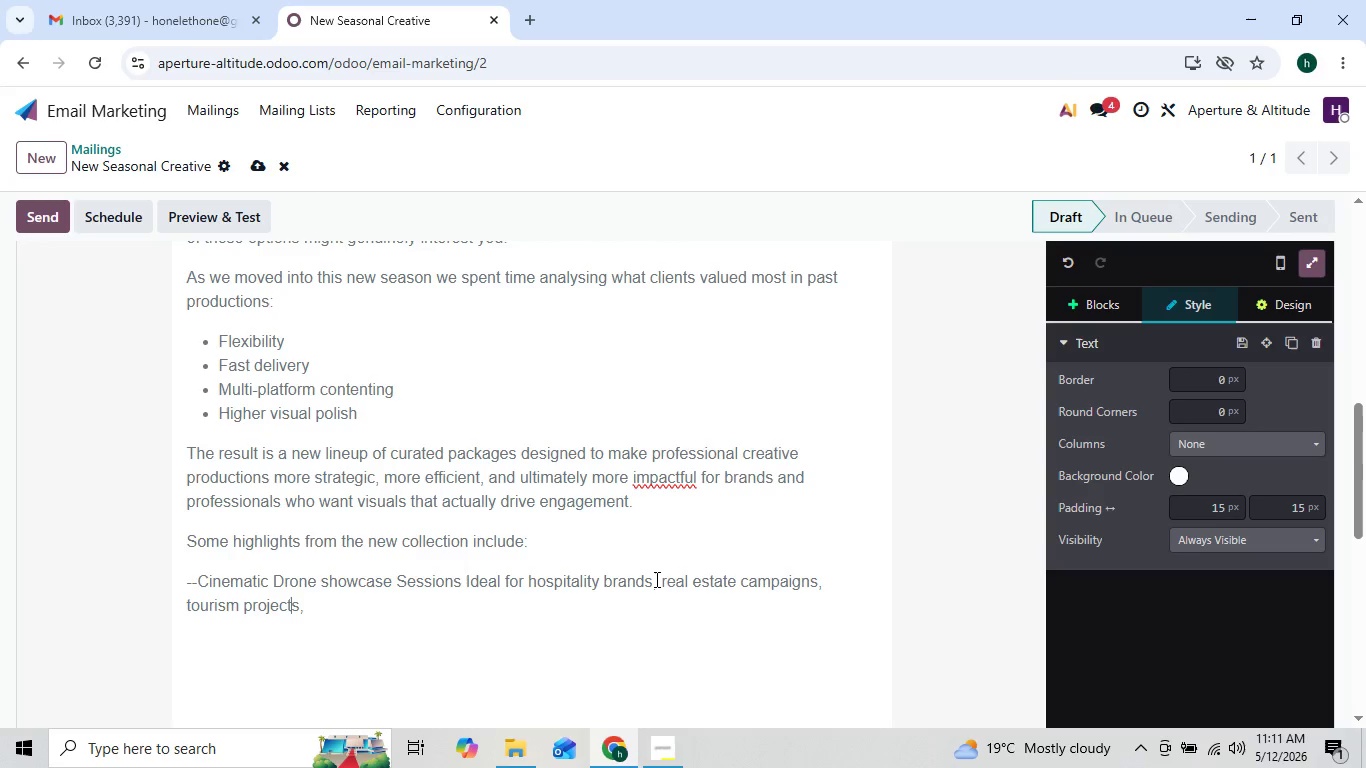 
key(ArrowRight)
 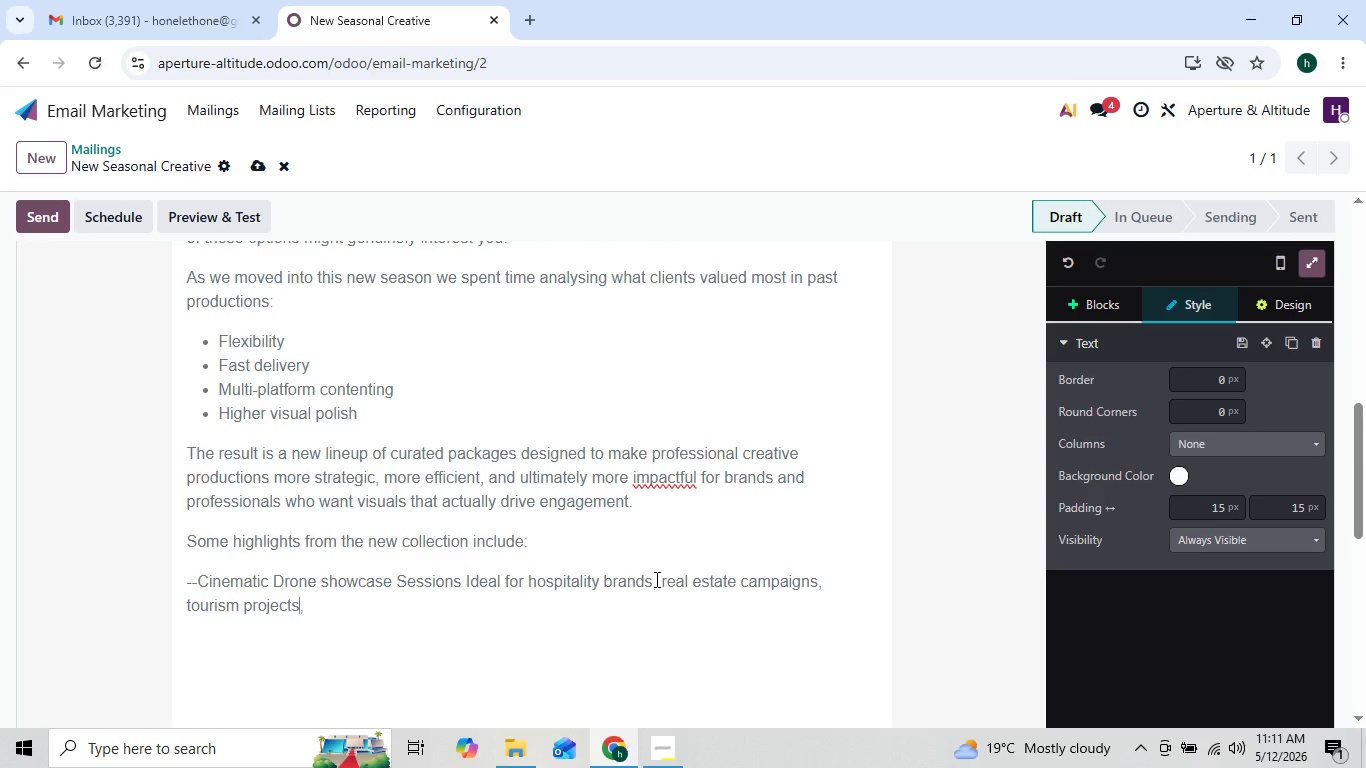 
key(ArrowRight)
 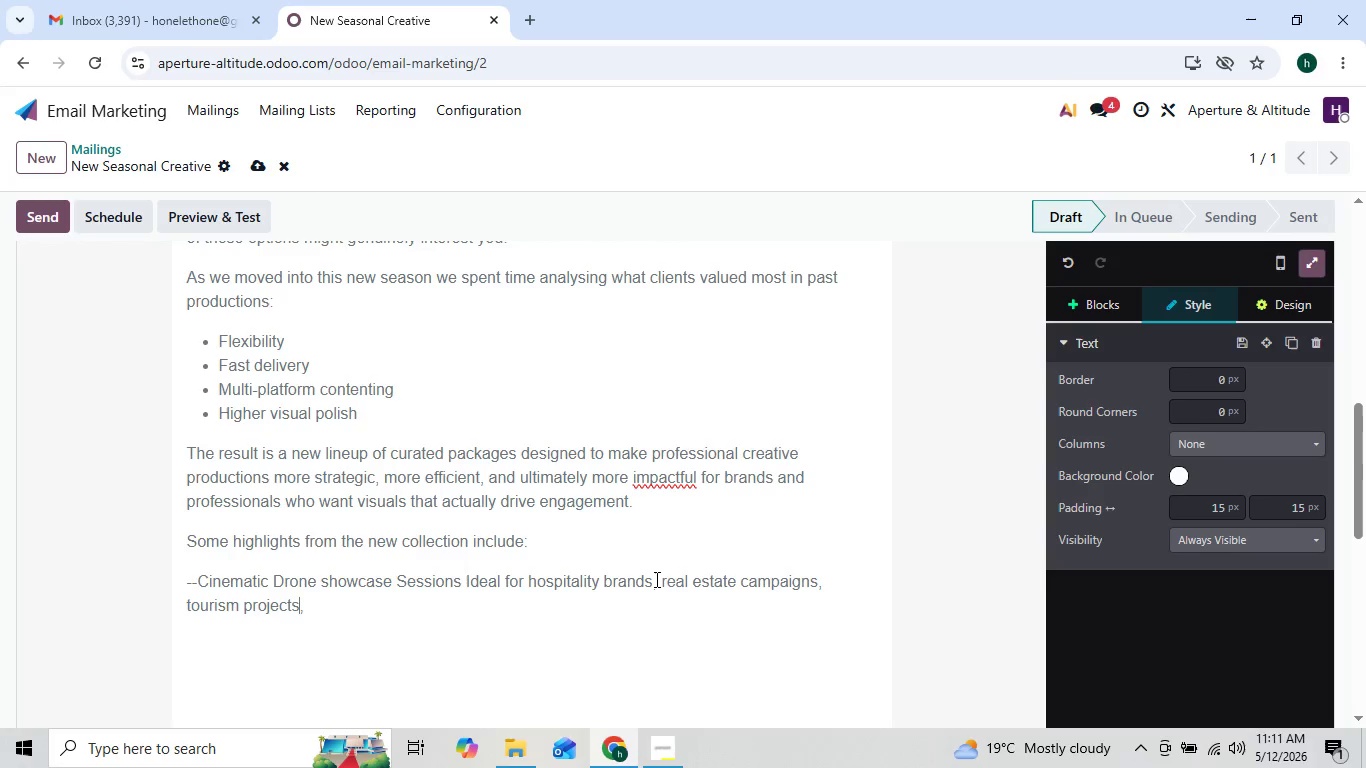 
key(Space)
 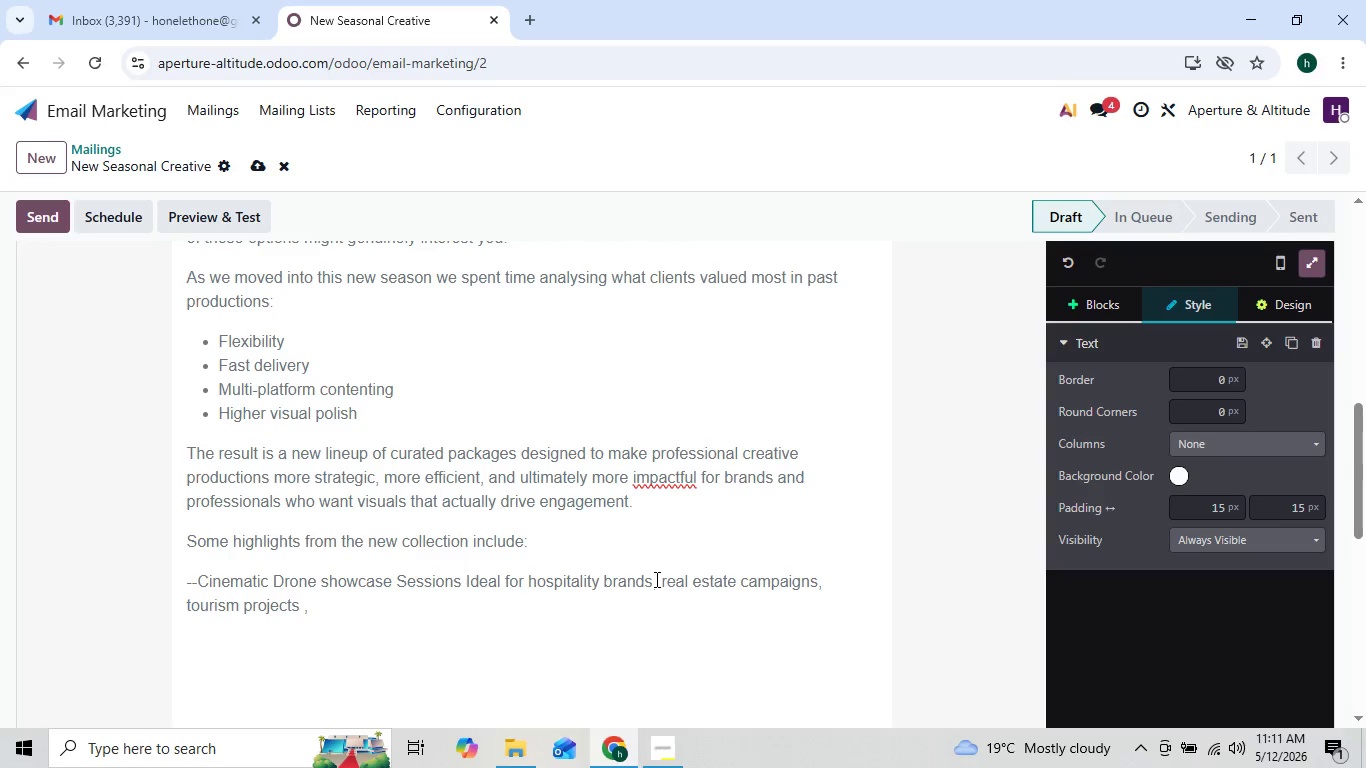 
key(Backspace)
 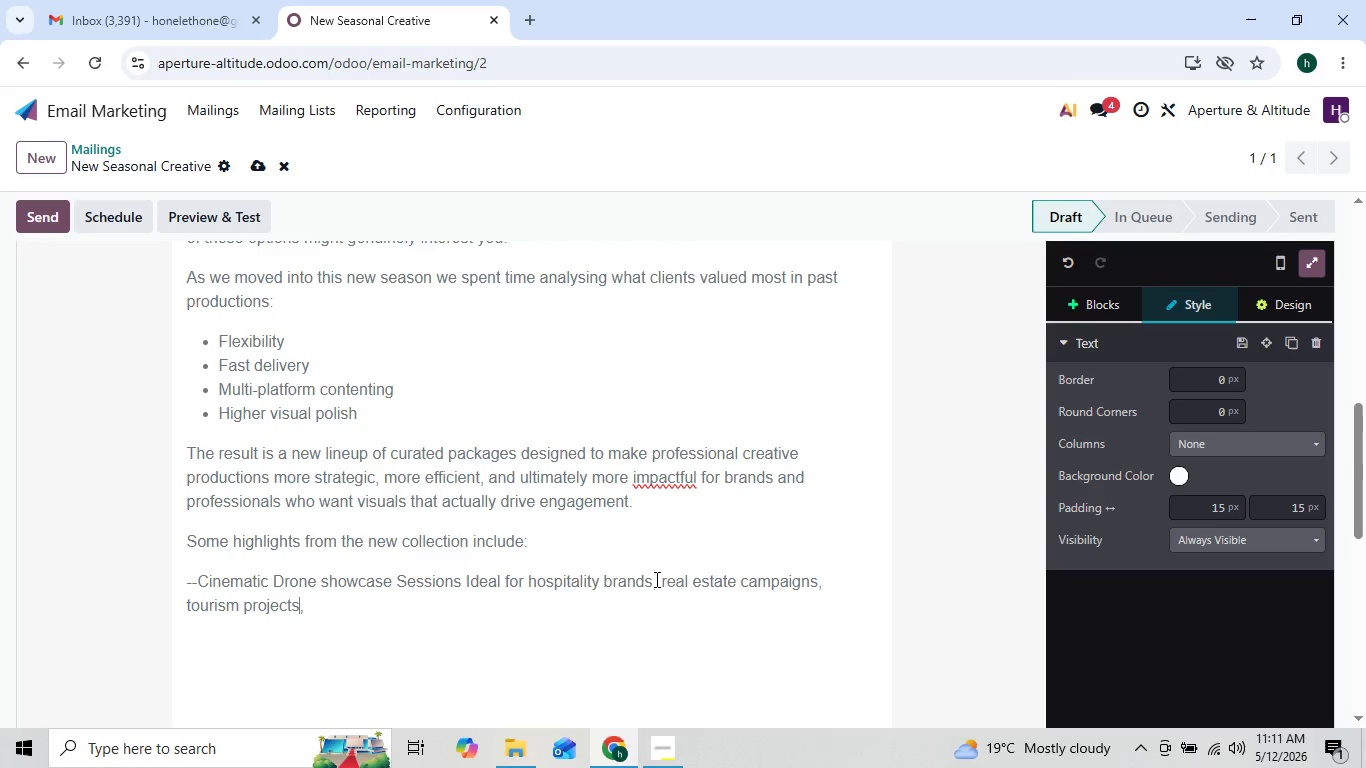 
key(ArrowRight)
 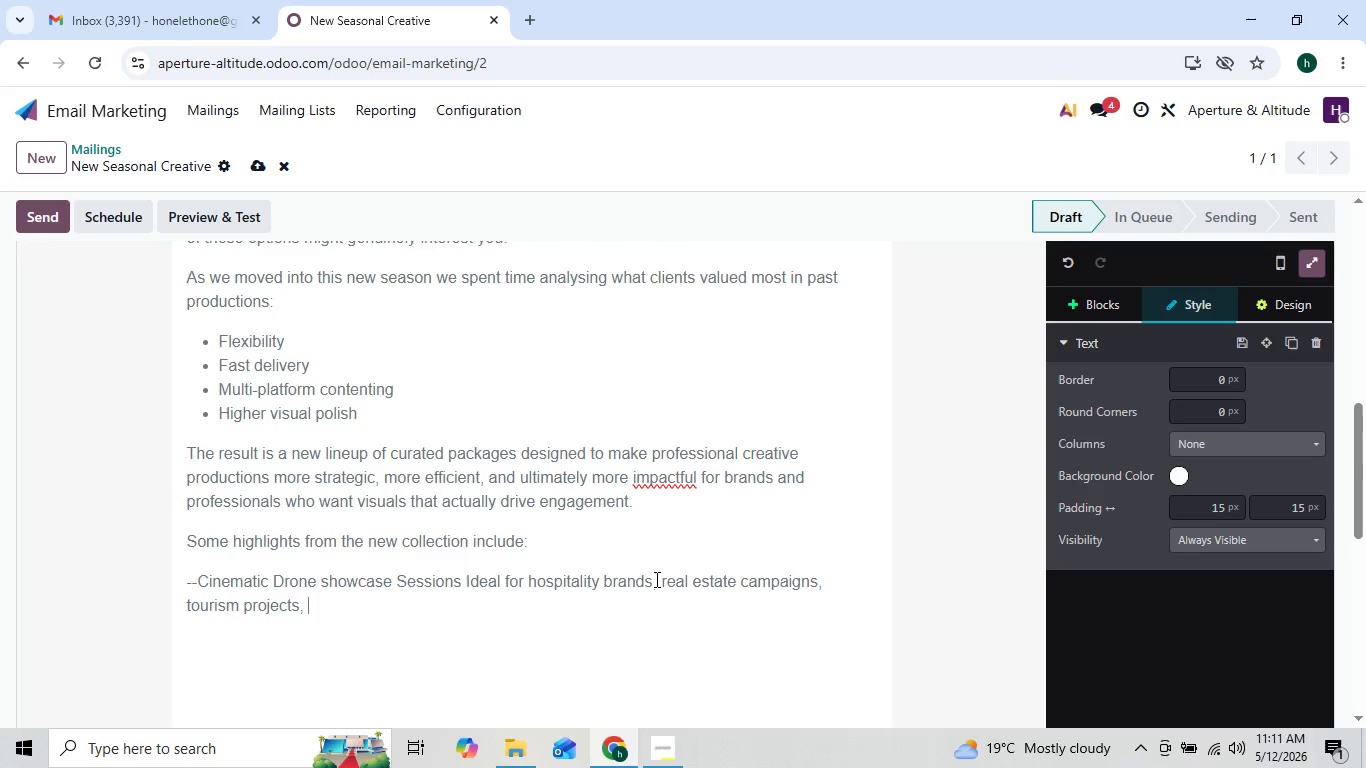 
type( architectual)
key(Backspace)
key(Backspace)
type(re firms, and outdoor commercial visuals.)
 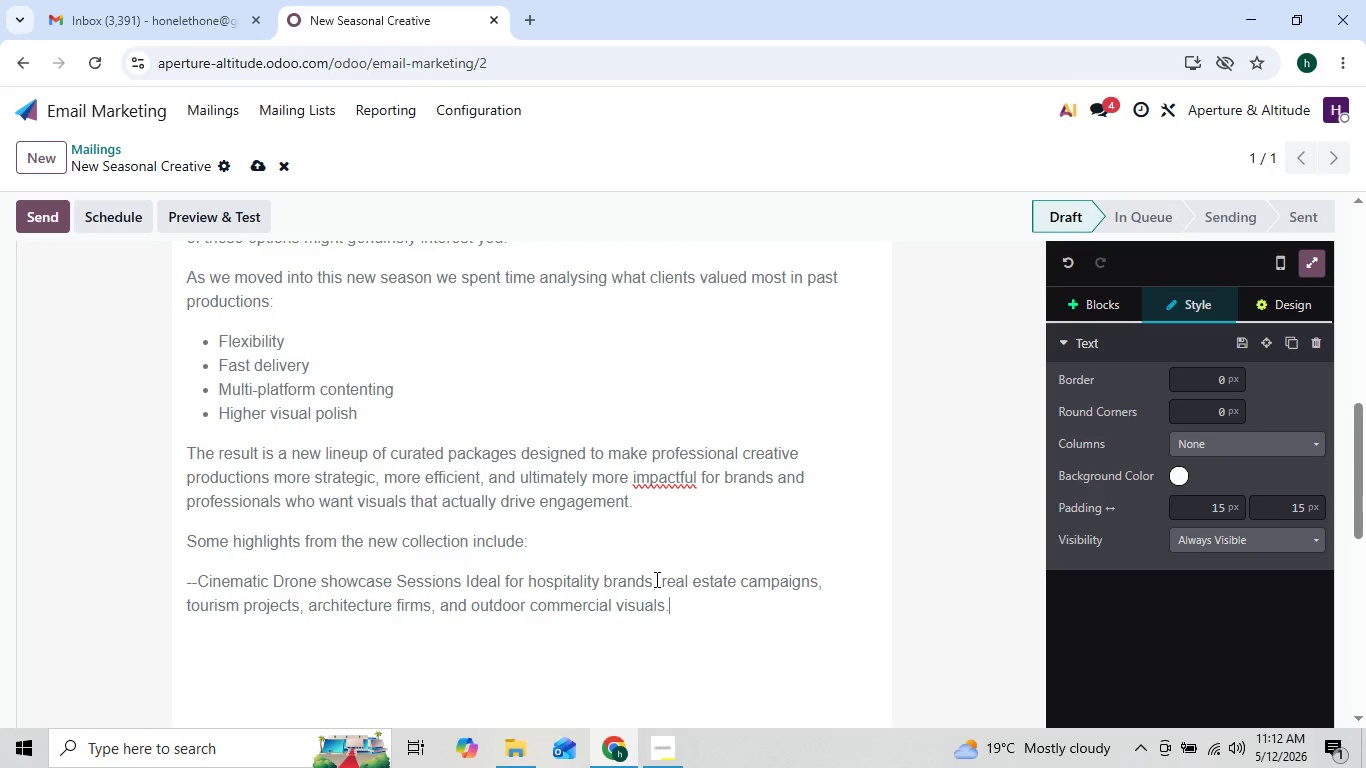 
key(Enter)
 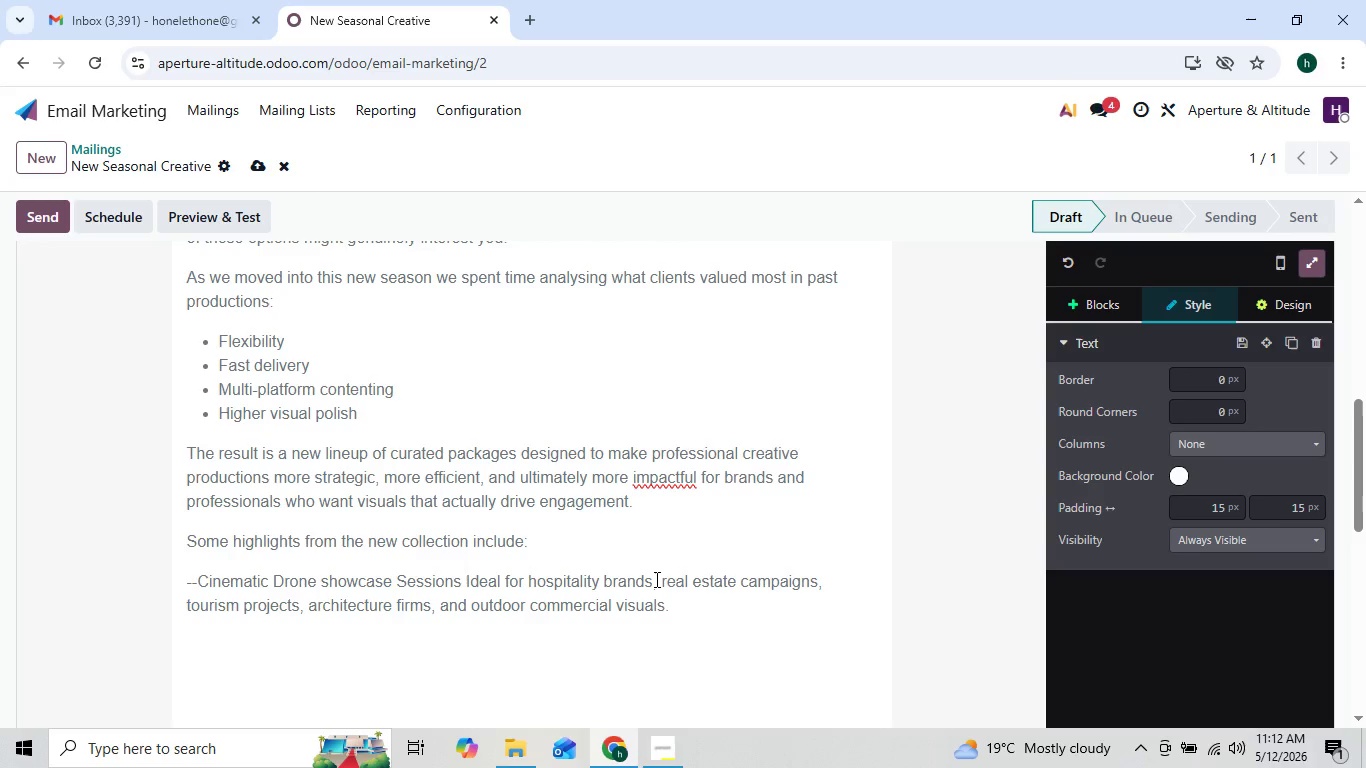 
type(--Executive portraits %)
key(Backspace)
type(& )
 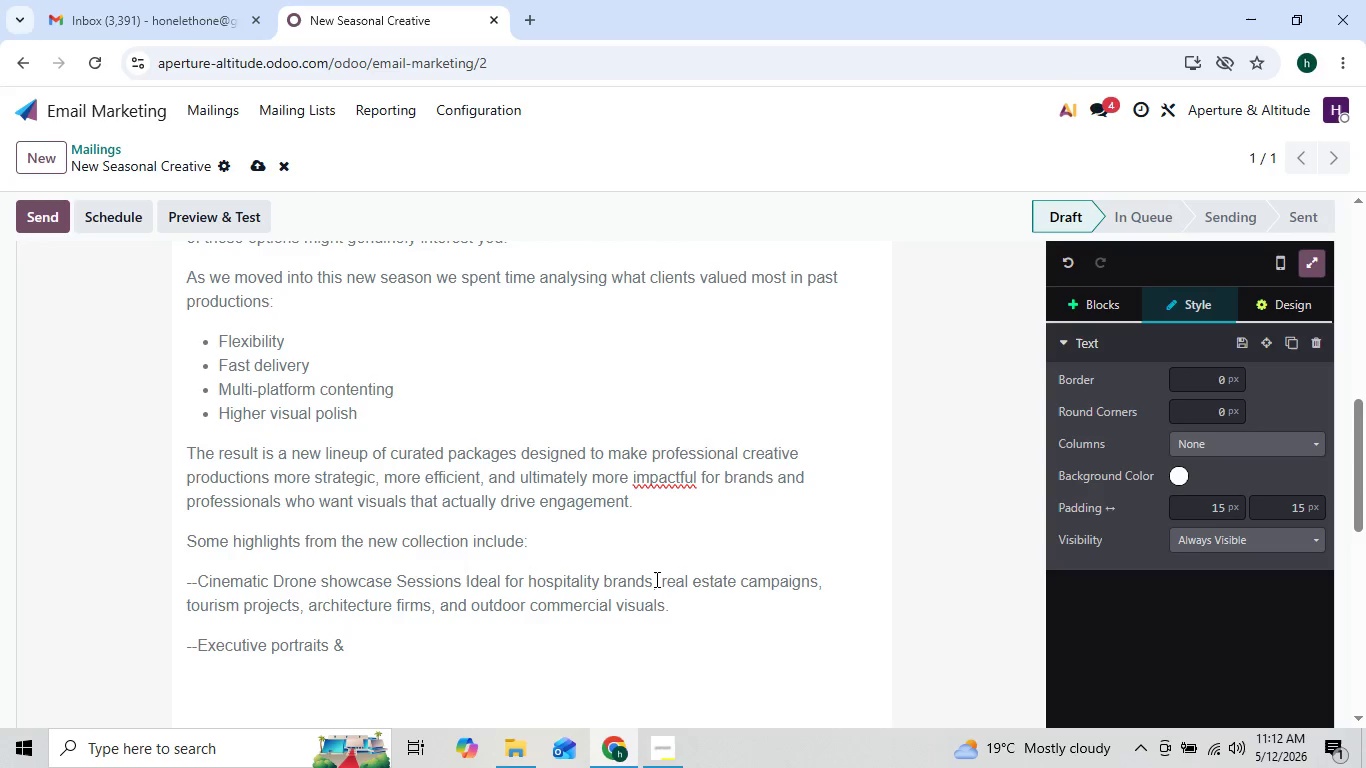 
hold_key(key=CapsLock, duration=0.88)
 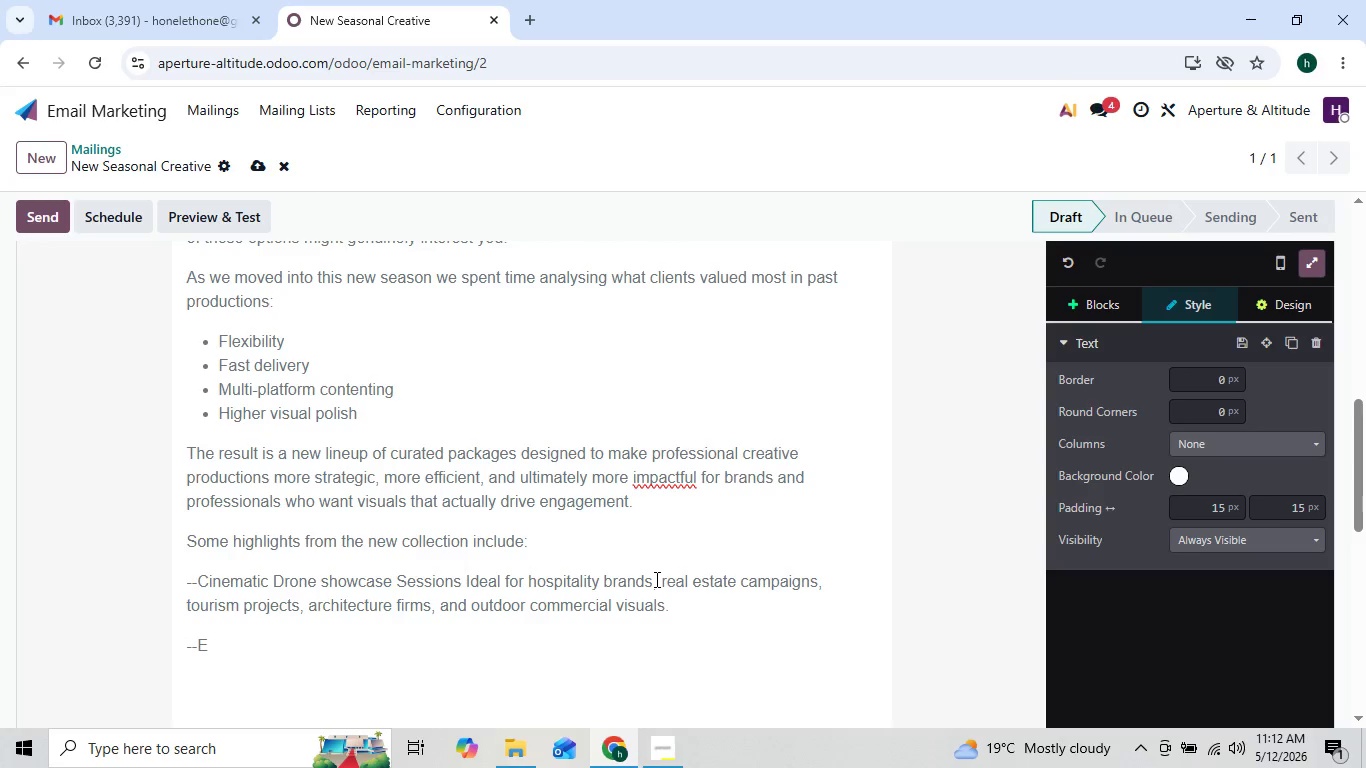 
key(ArrowLeft)
 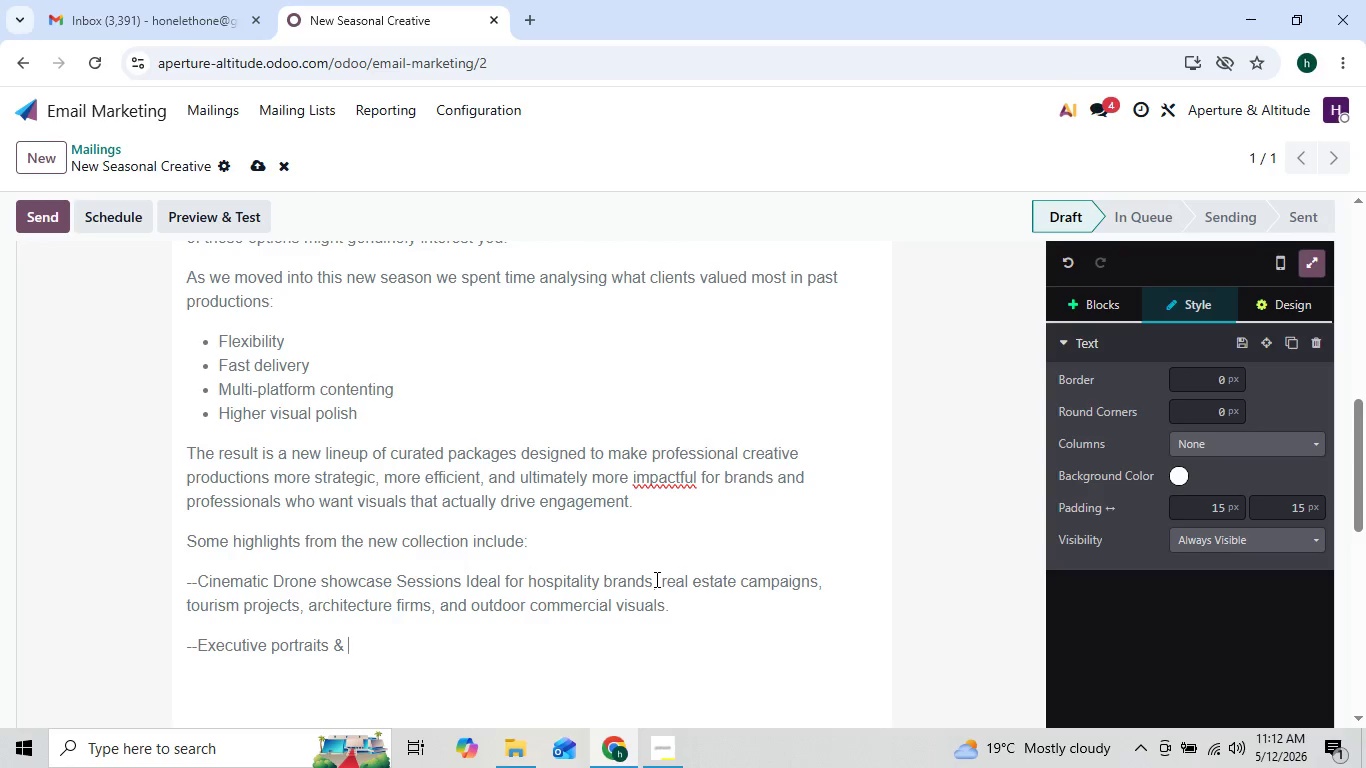 
key(ArrowRight)
 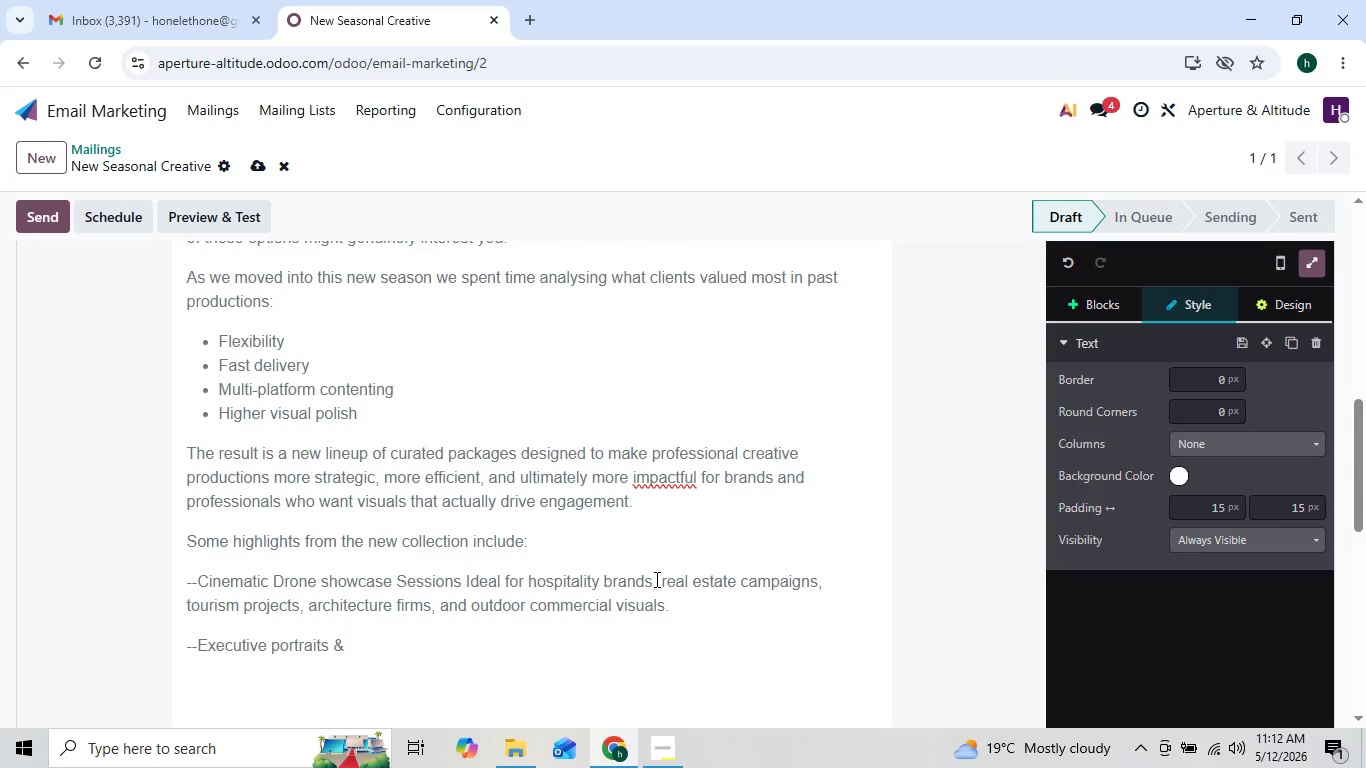 
type(personal V)
key(Backspace)
type(Branding collections Designed for)
 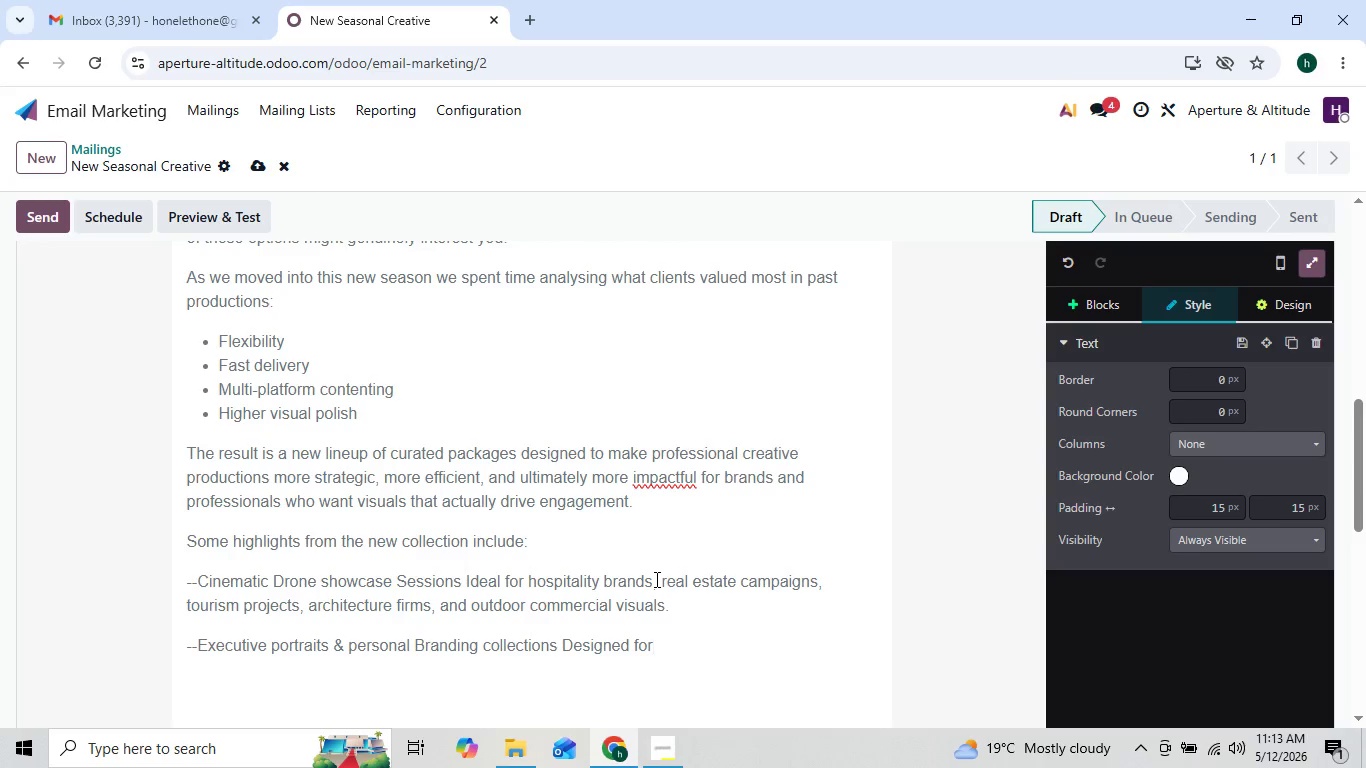 
key(ArrowLeft)
 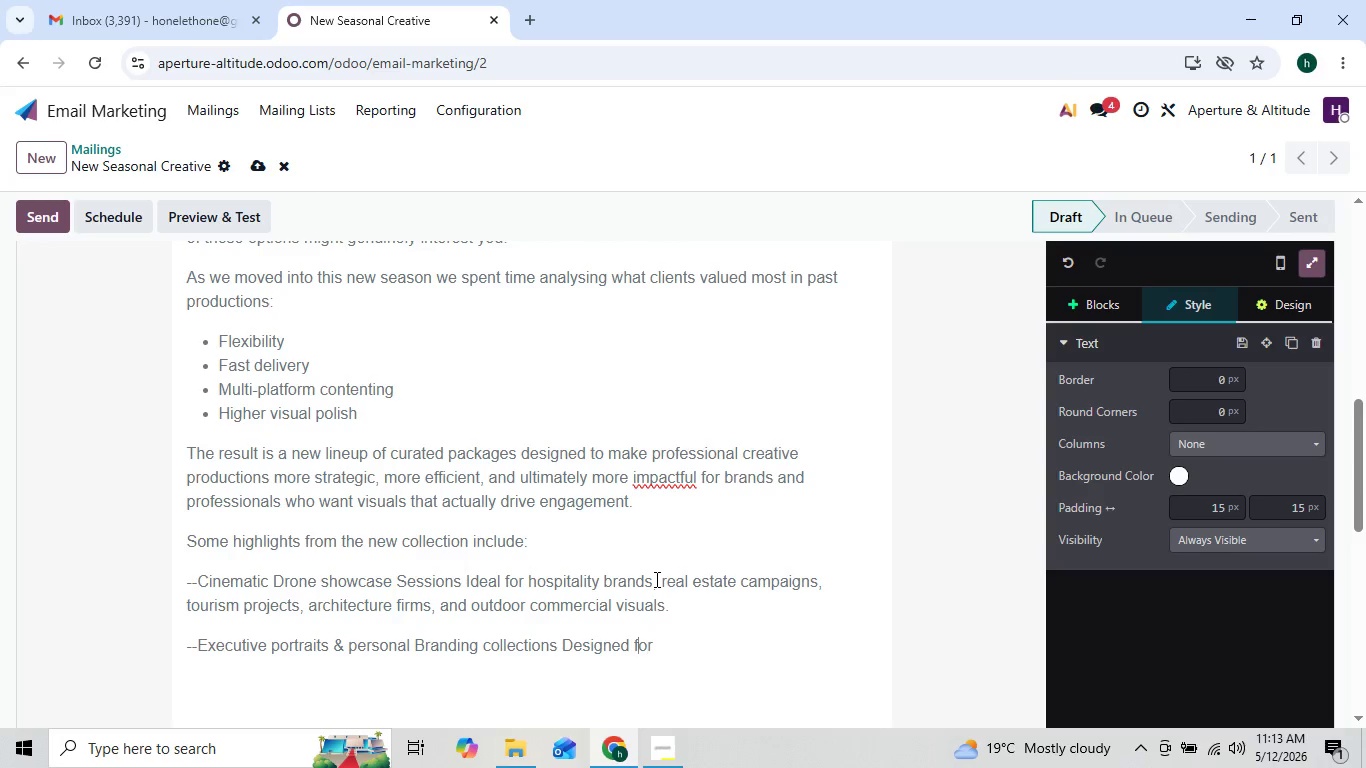 
key(ArrowLeft)
 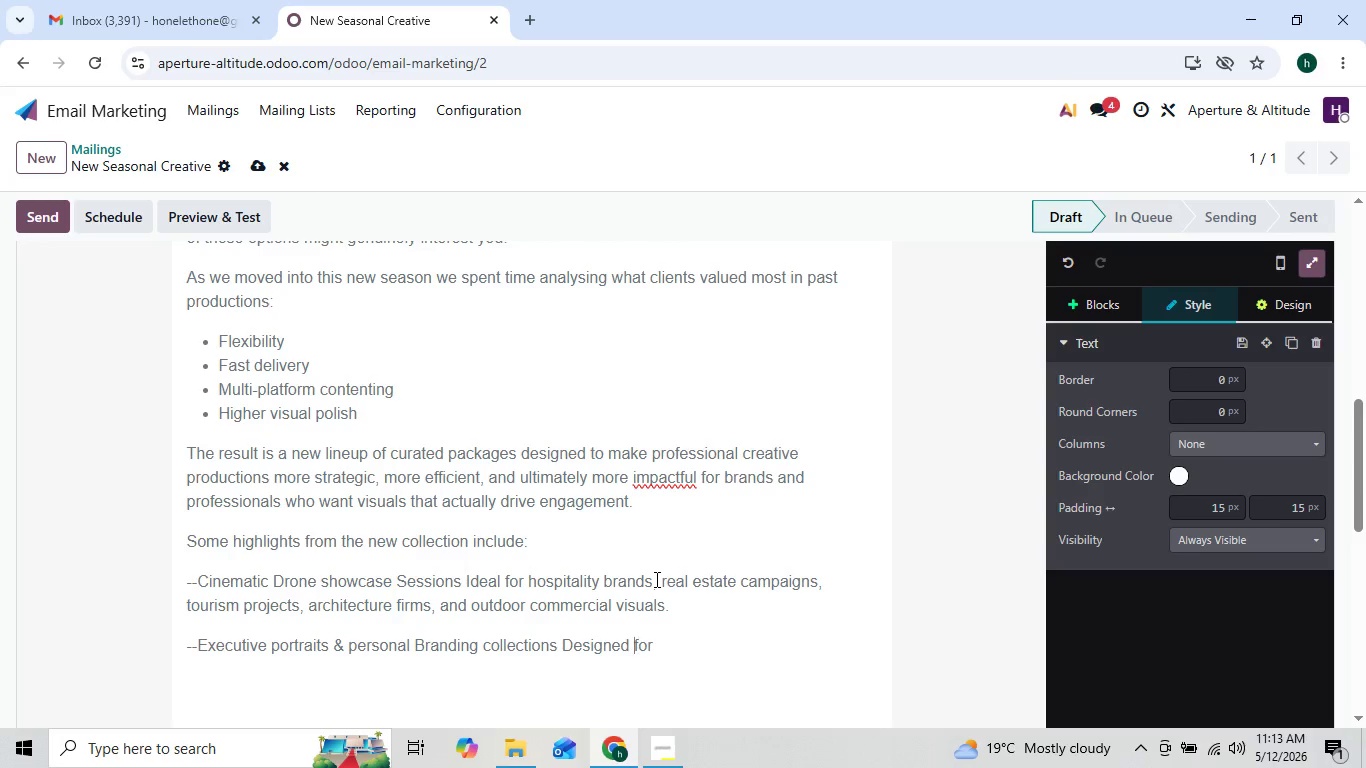 
key(ArrowLeft)
 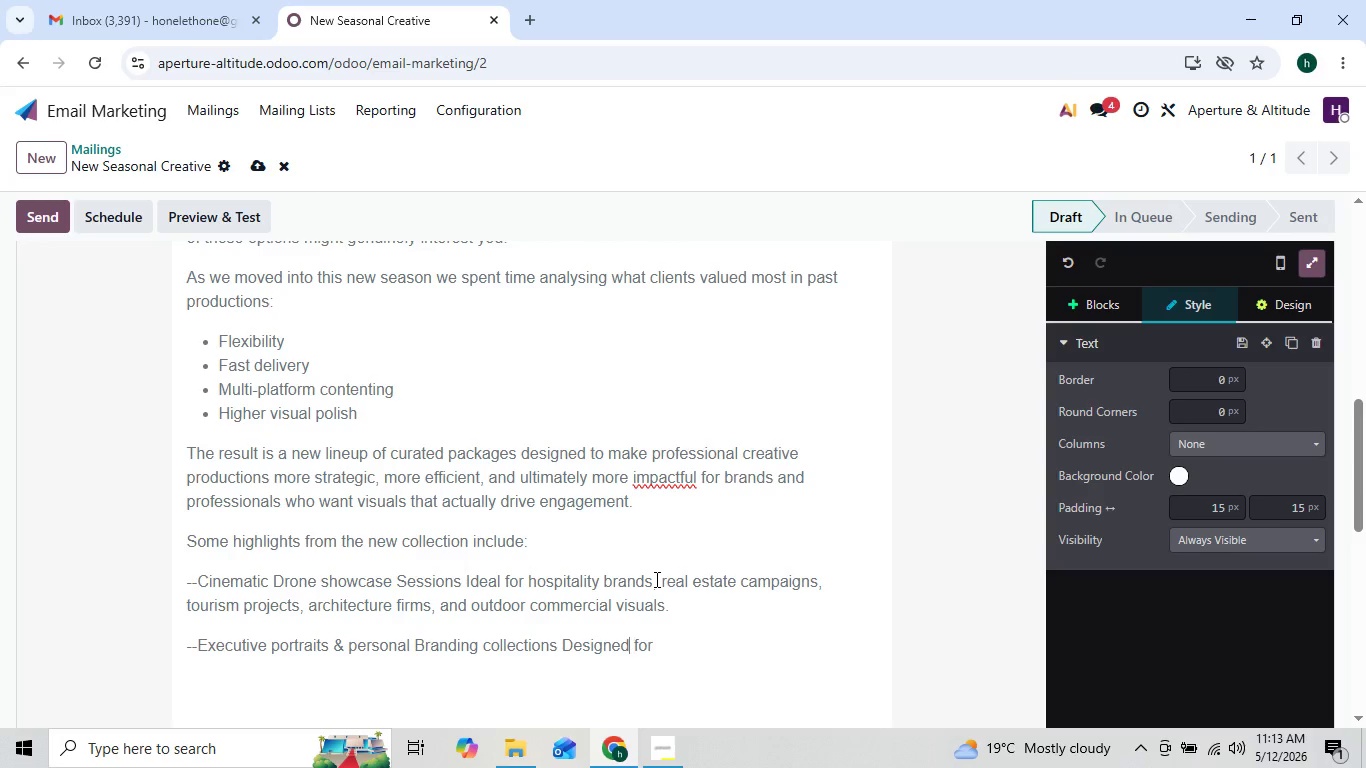 
key(ArrowLeft)
 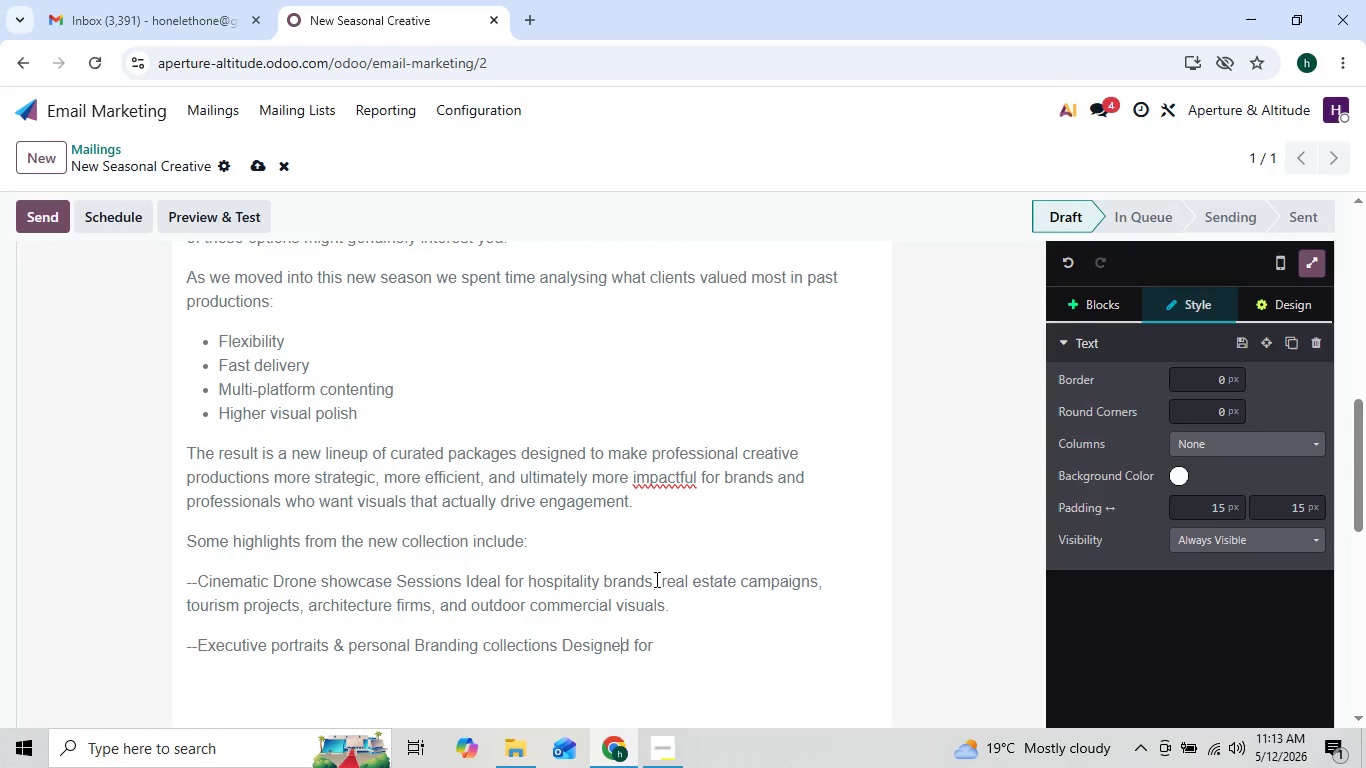 
key(ArrowLeft)
 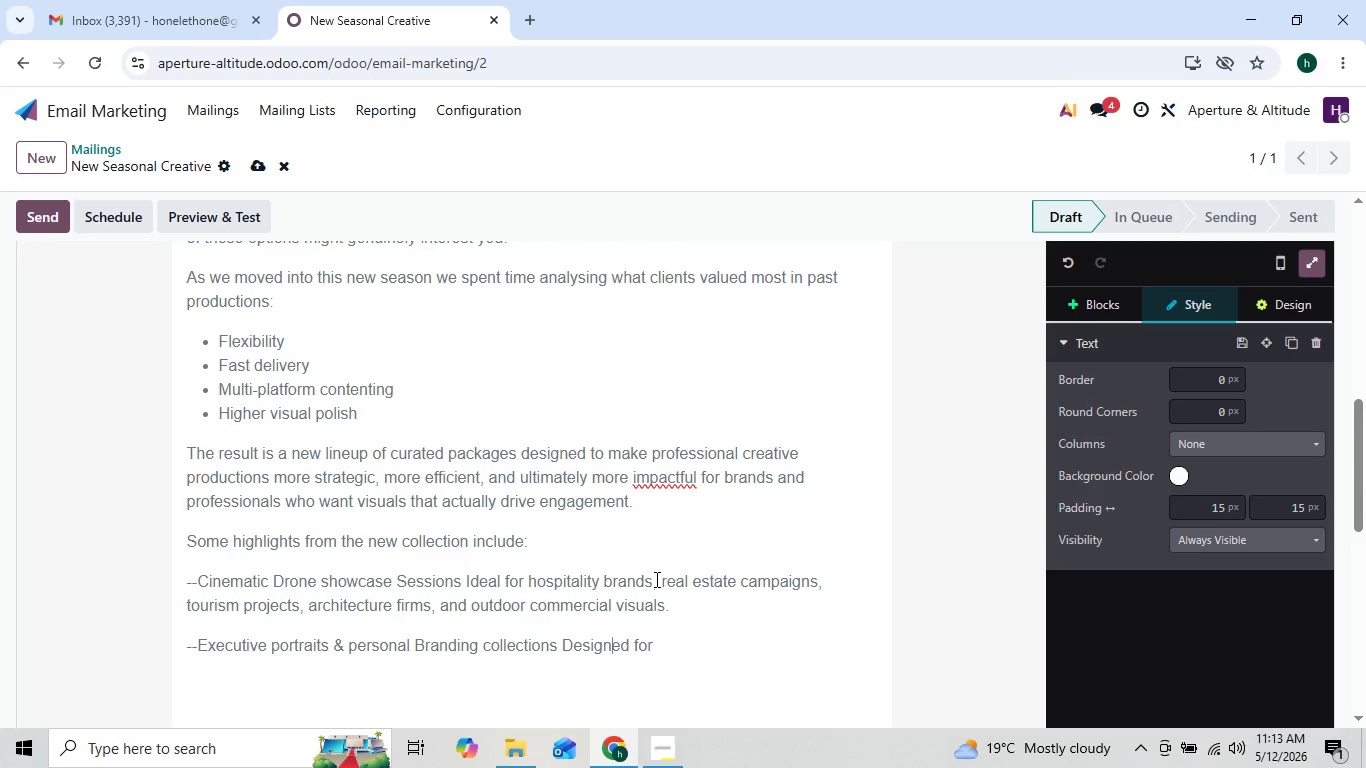 
key(ArrowLeft)
 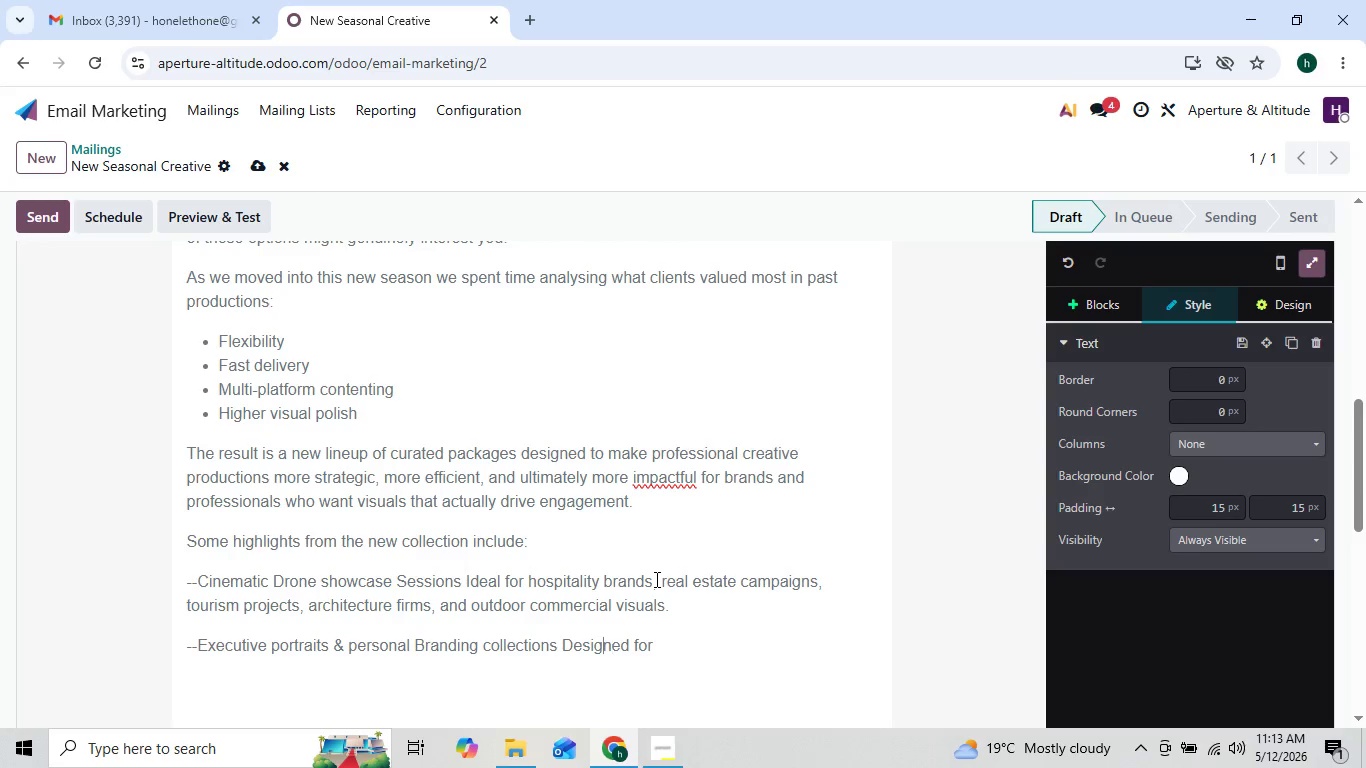 
key(ArrowLeft)
 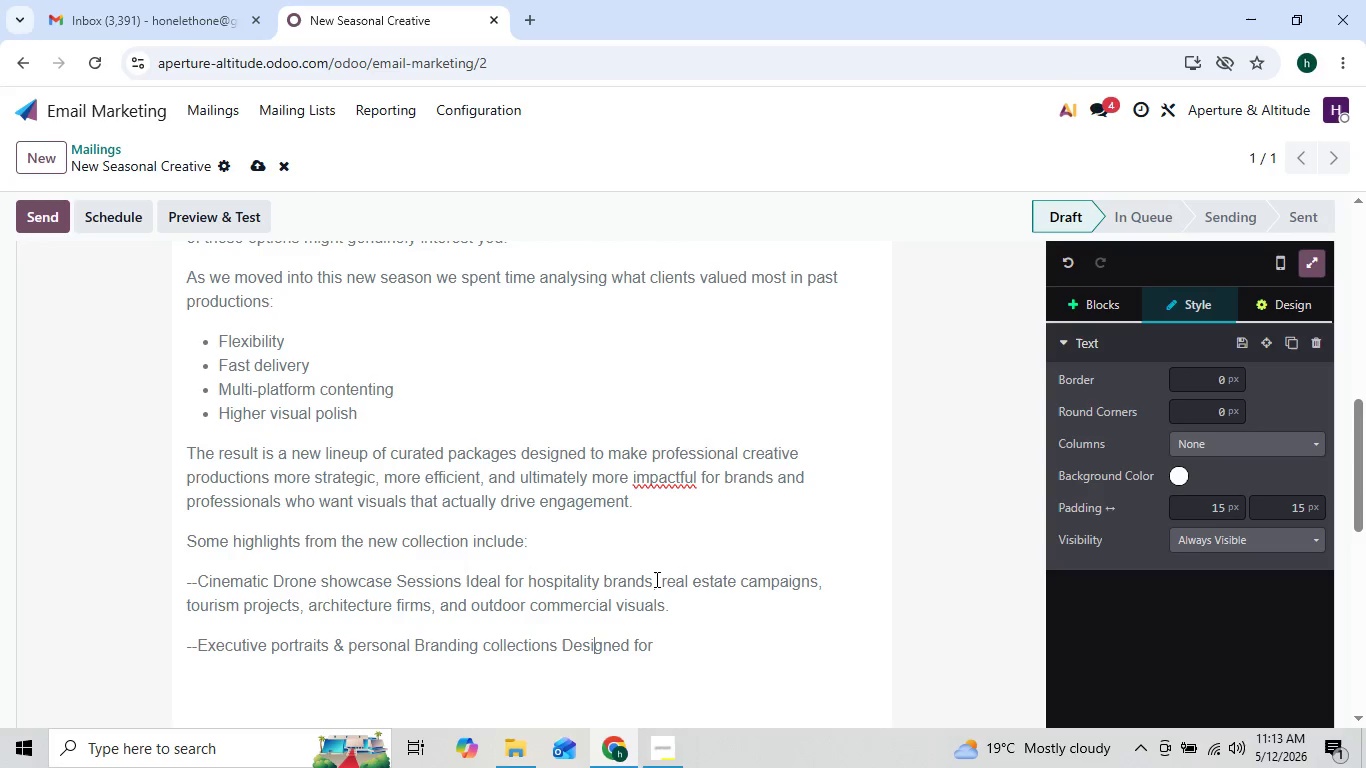 
key(ArrowLeft)
 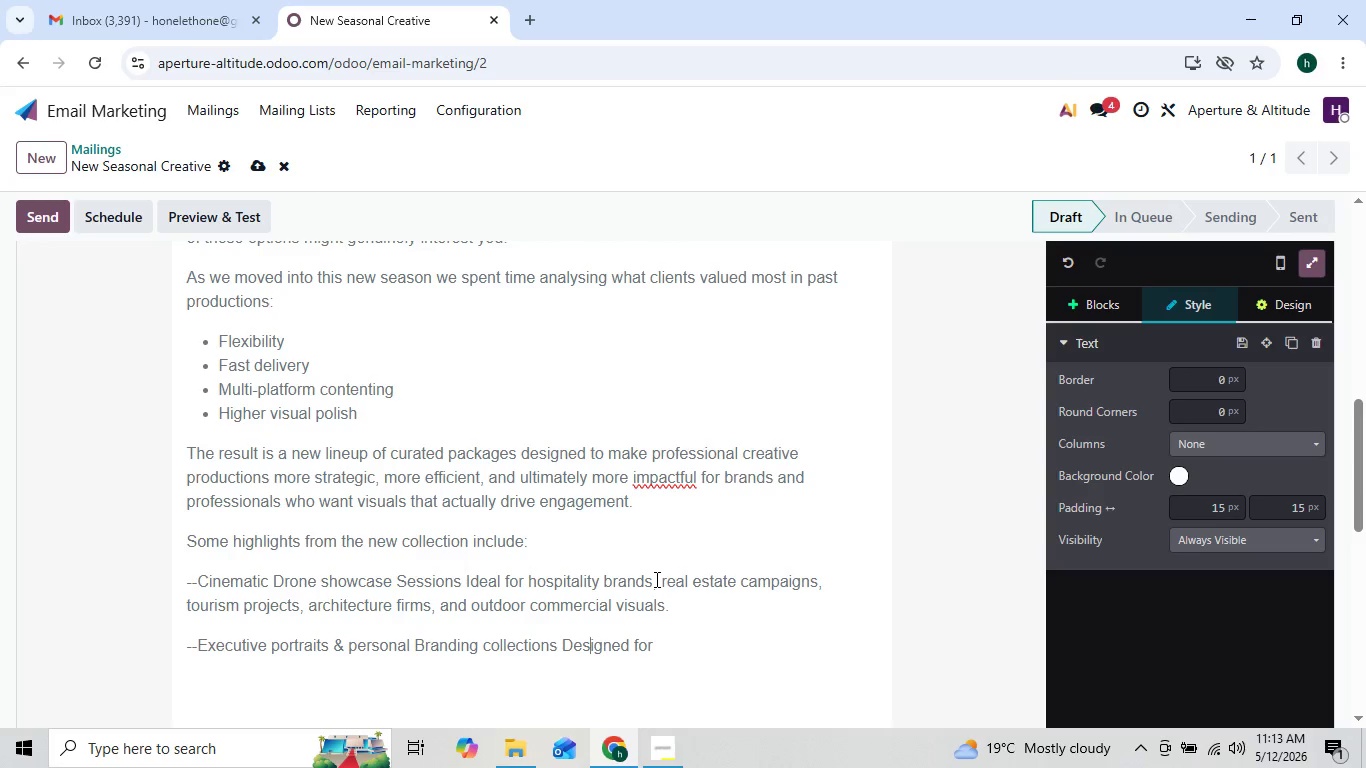 
key(ArrowLeft)
 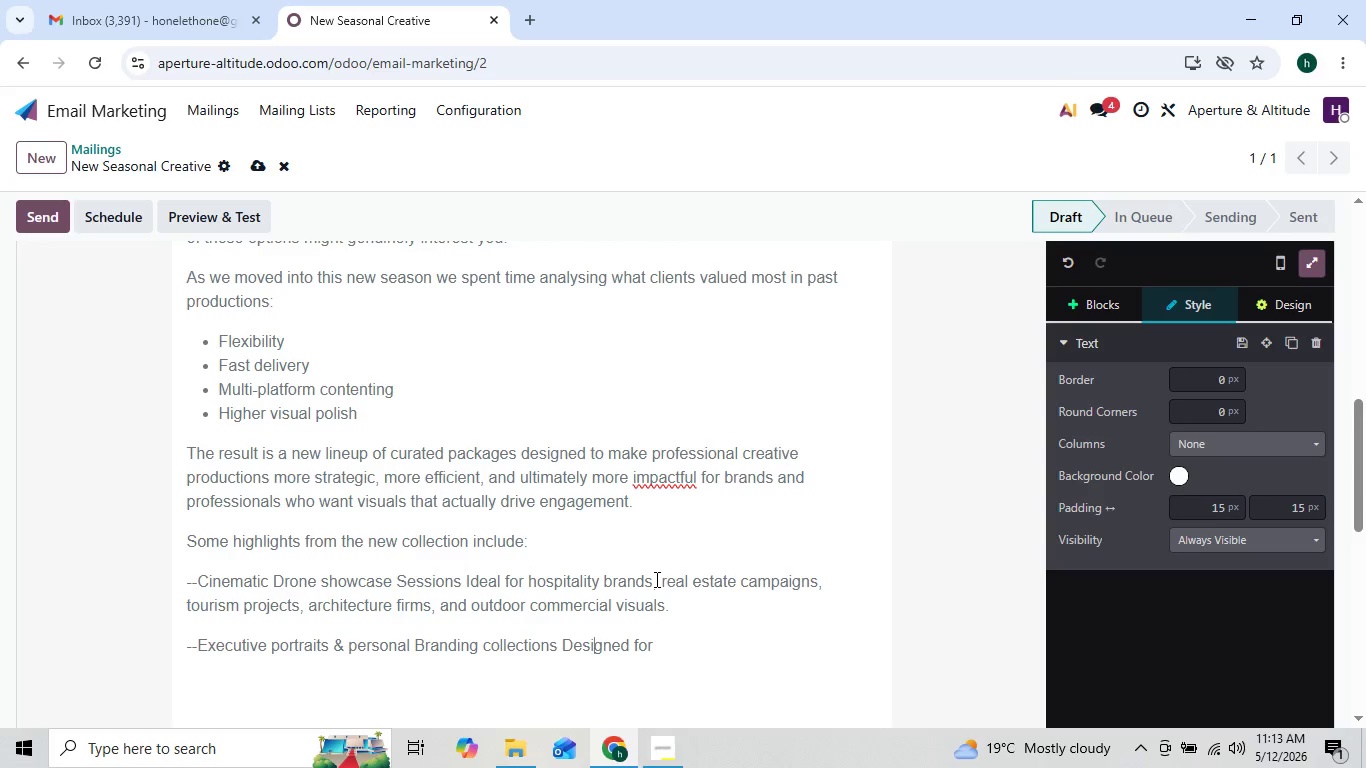 
key(ArrowRight)
 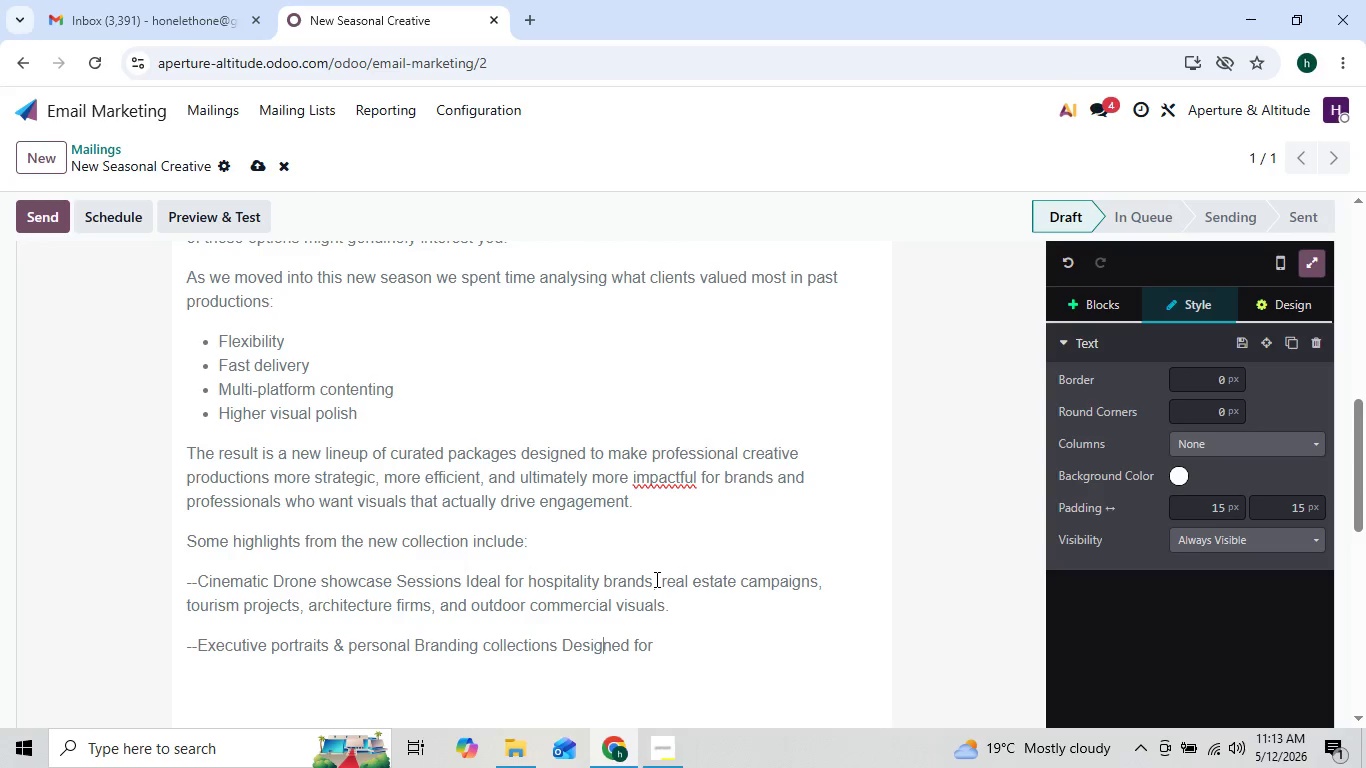 
key(ArrowRight)
 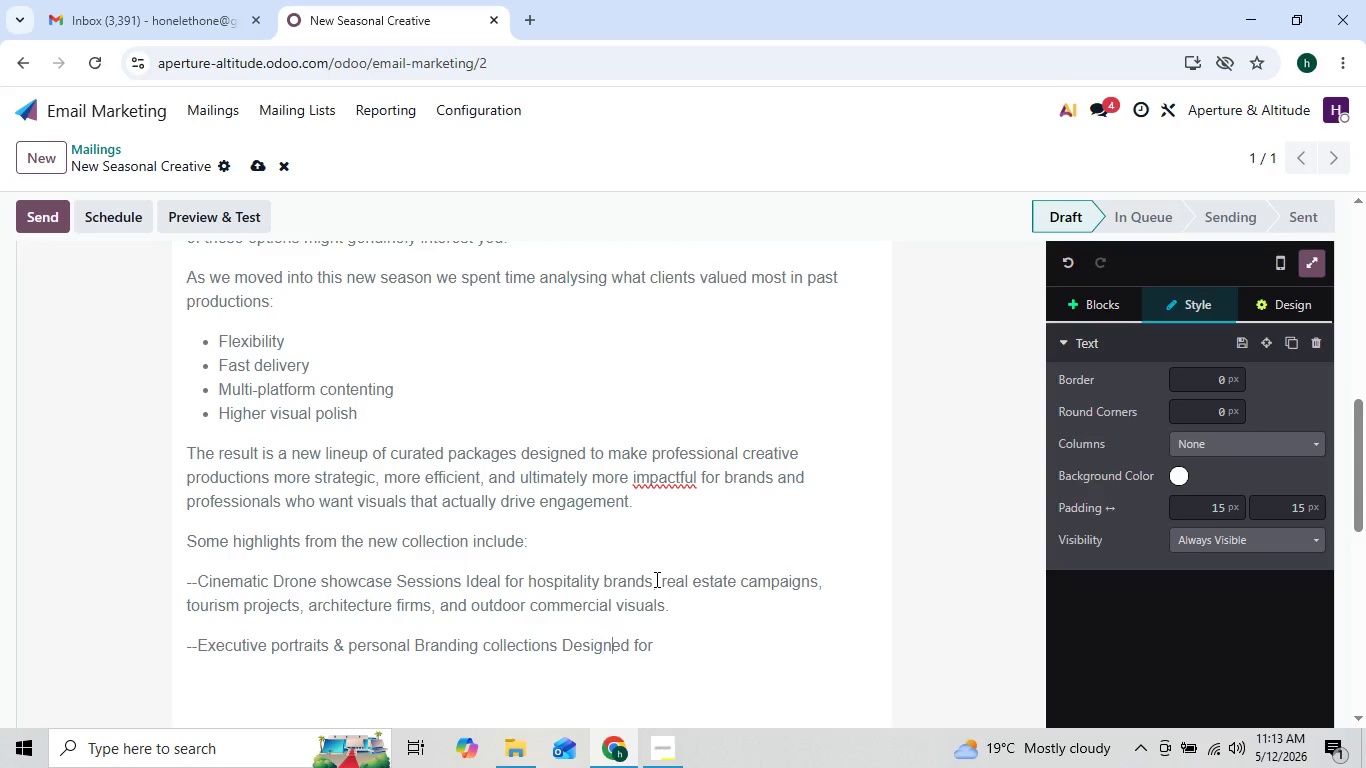 
key(ArrowRight)
 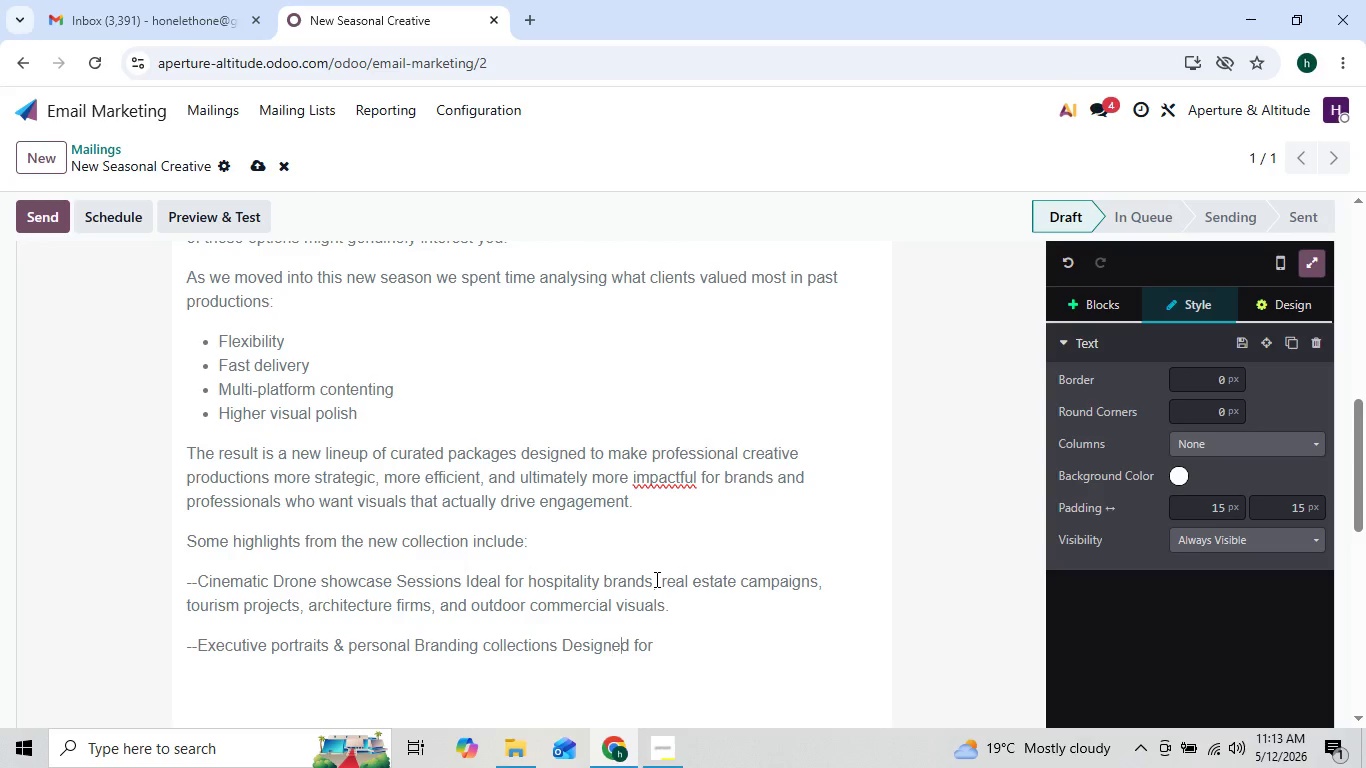 
key(ArrowRight)
 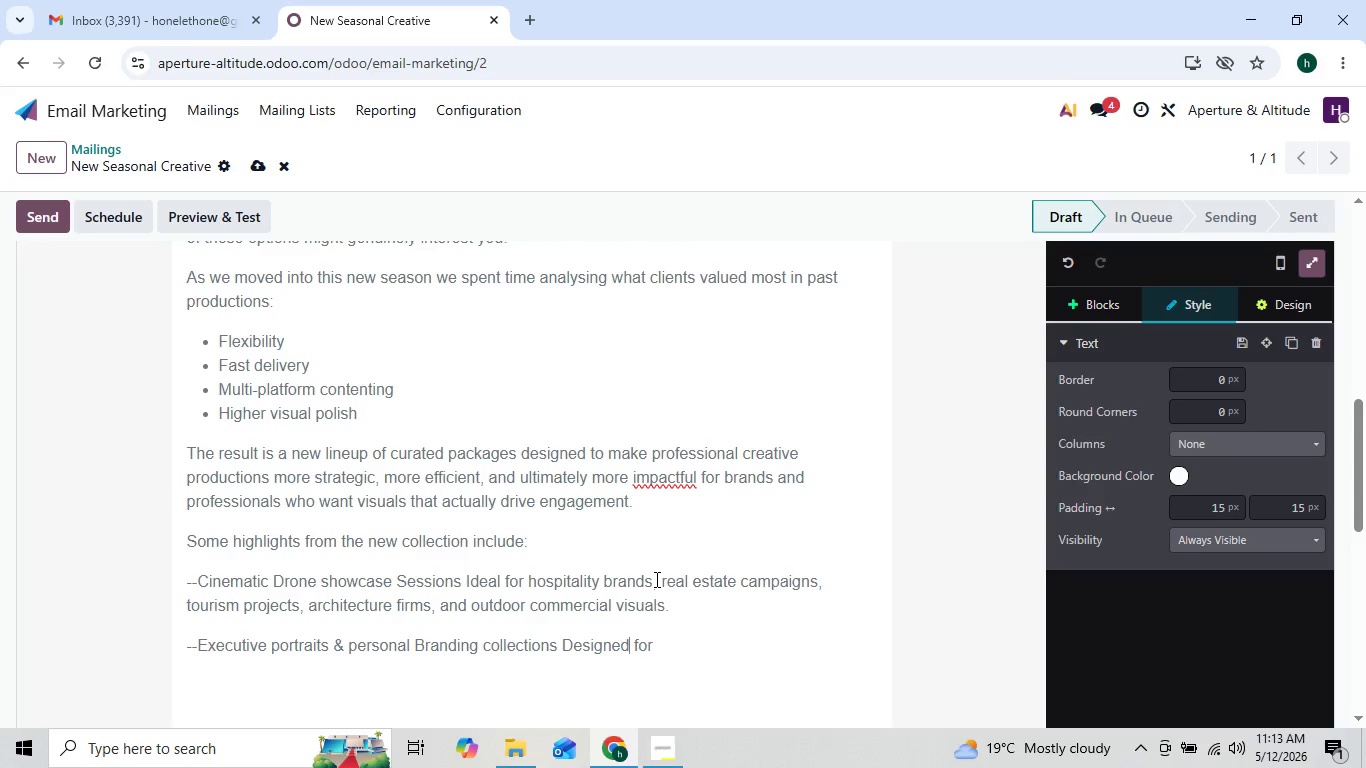 
key(ArrowRight)
 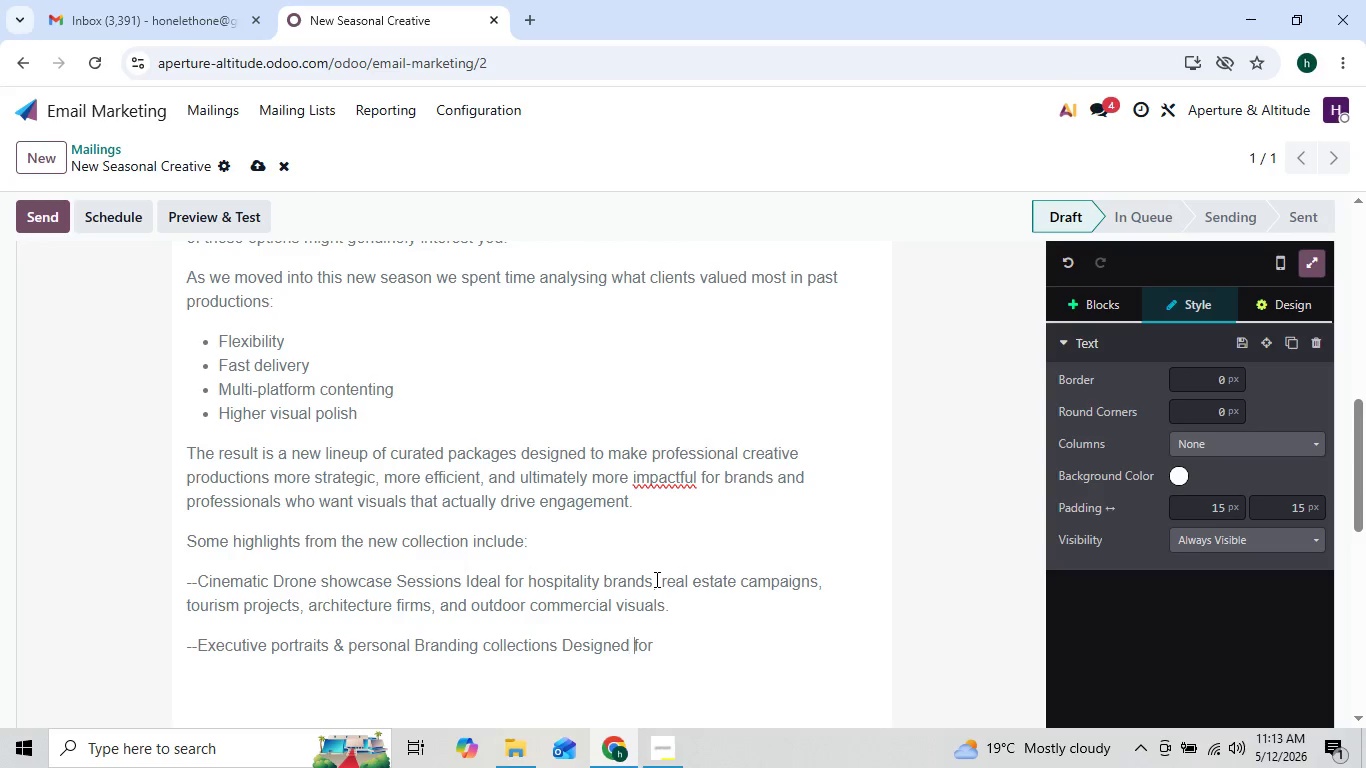 
key(ArrowRight)
 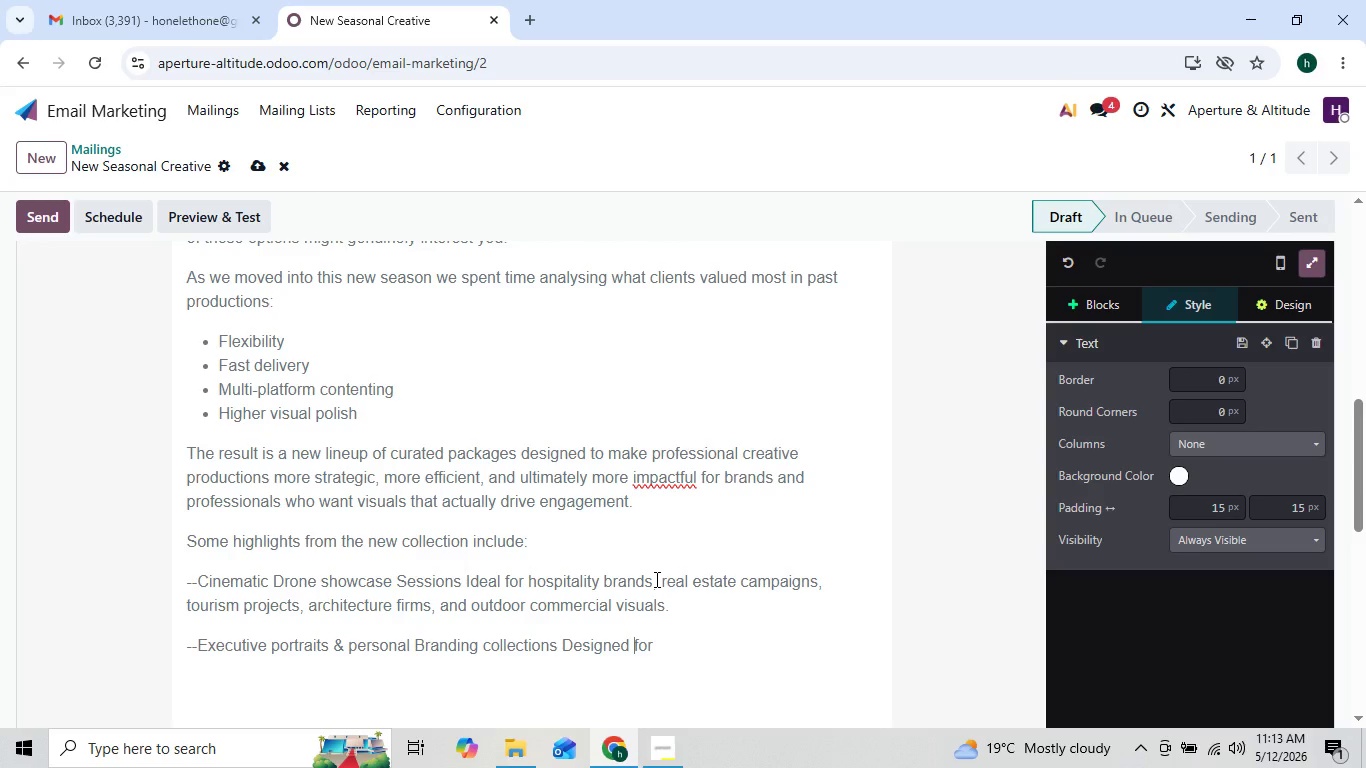 
key(ArrowLeft)
 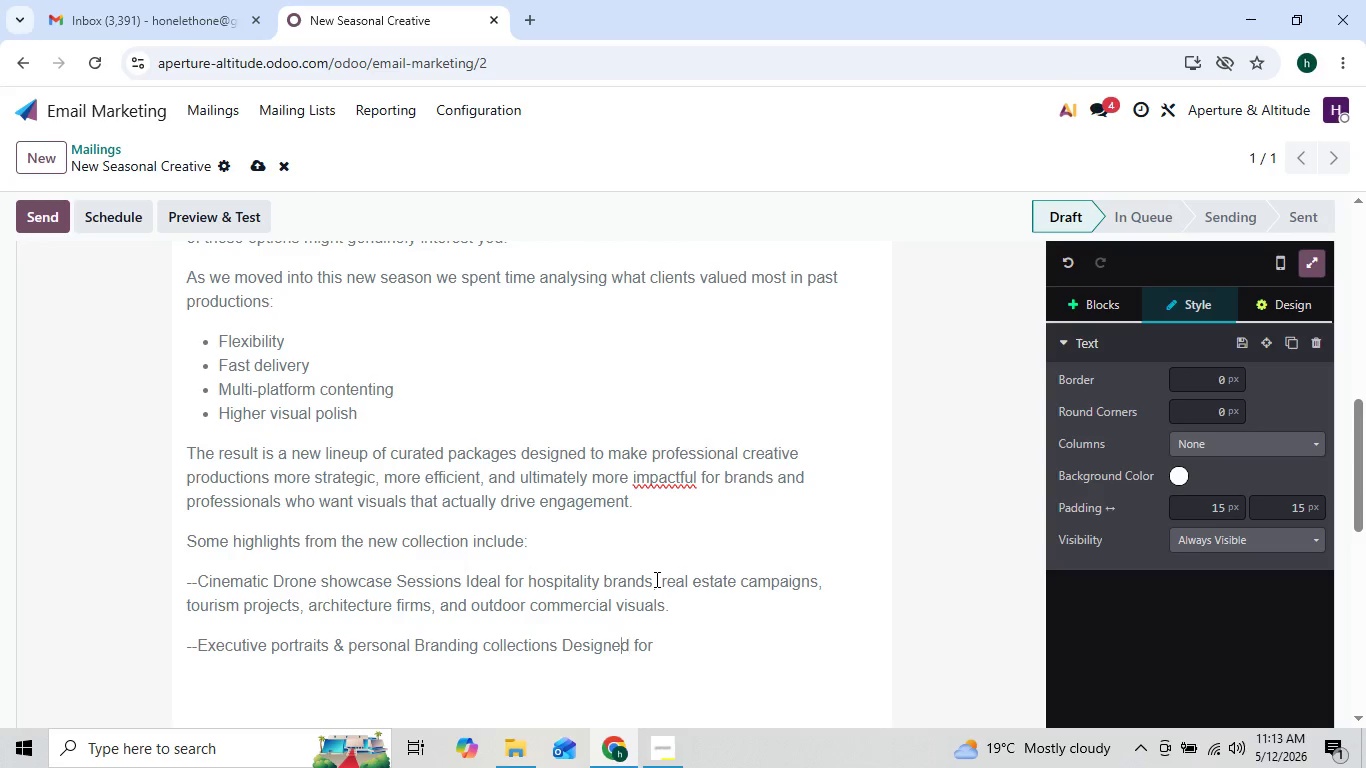 
key(ArrowLeft)
 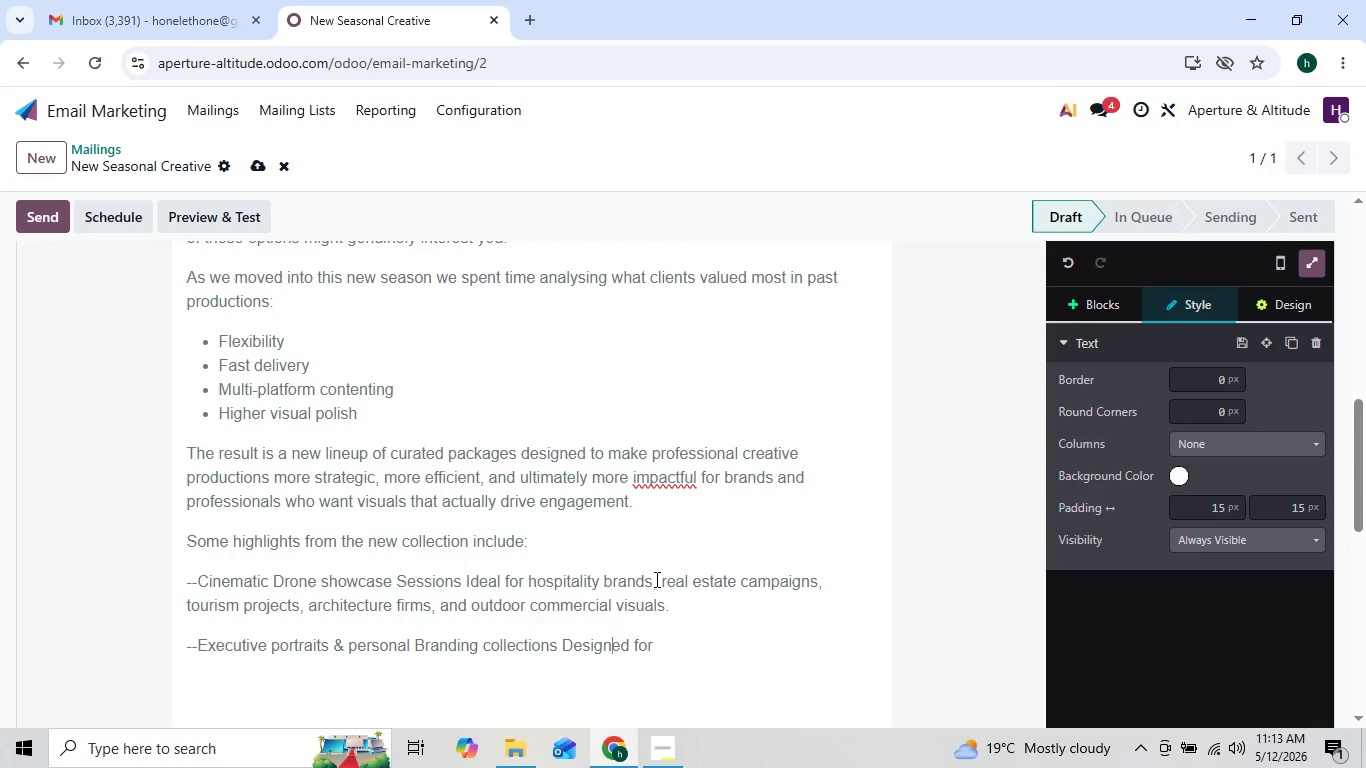 
key(ArrowLeft)
 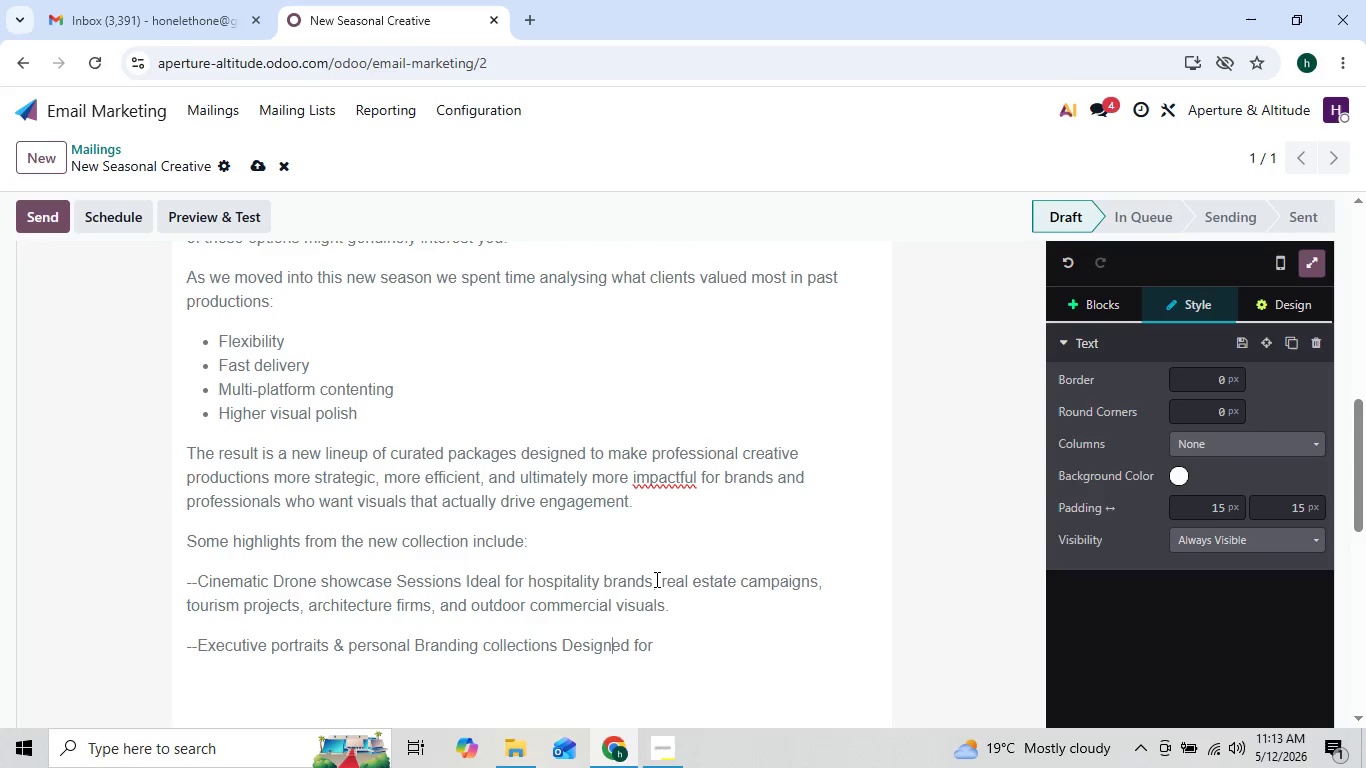 
key(ArrowLeft)
 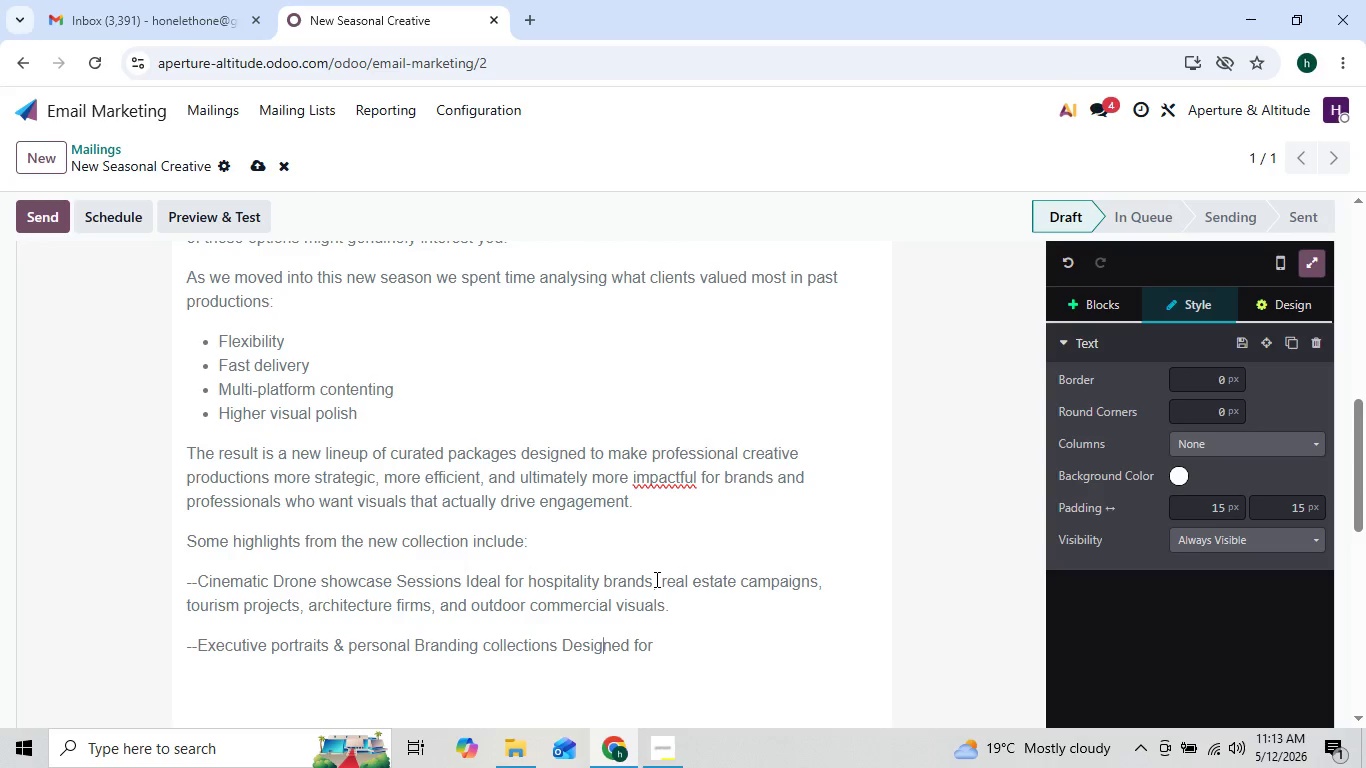 
key(ArrowLeft)
 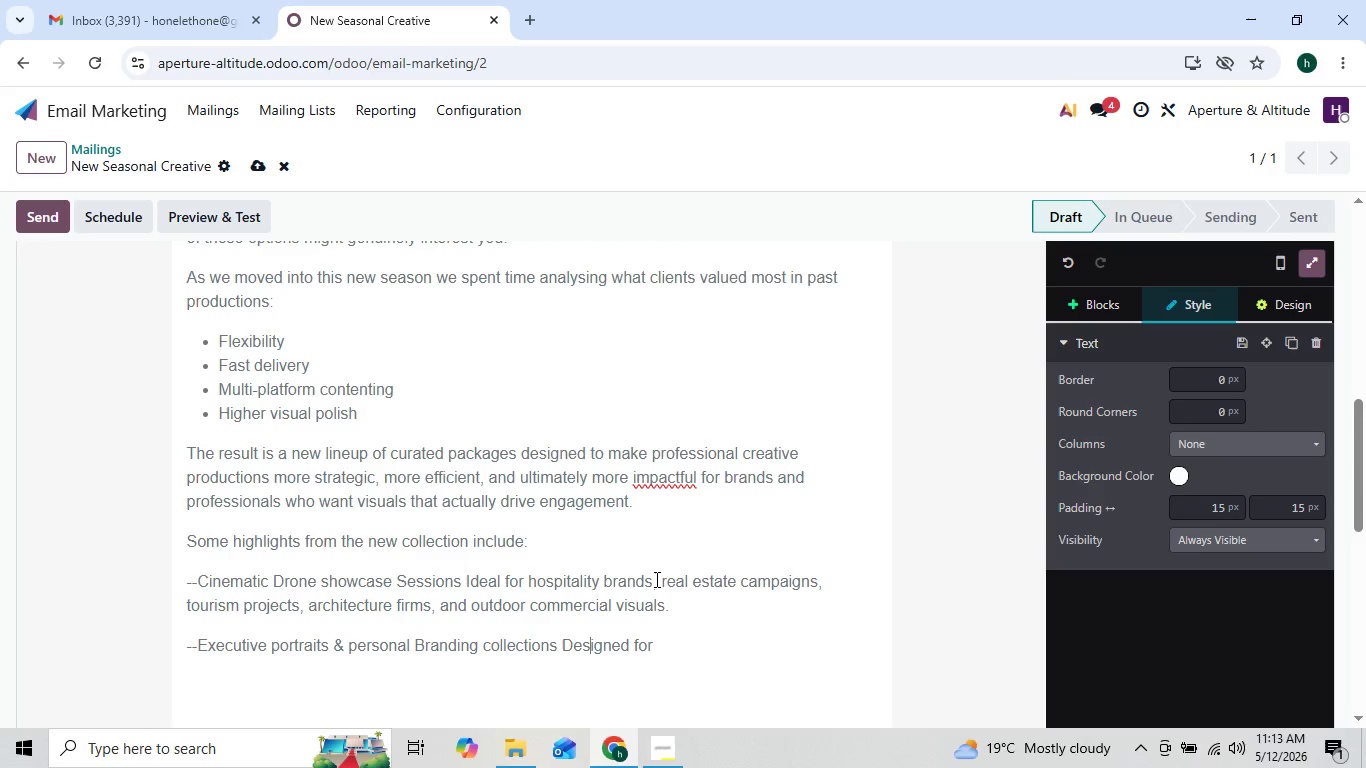 
key(ArrowLeft)
 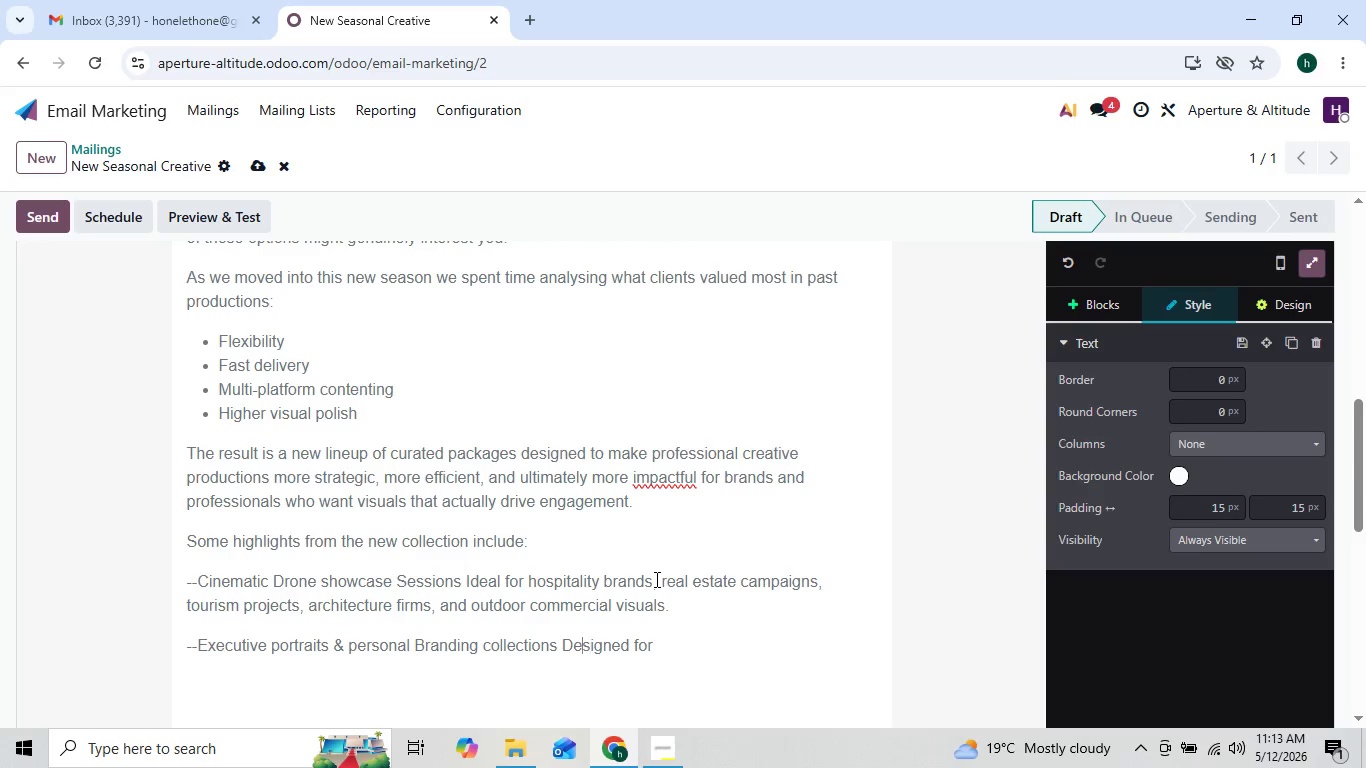 
key(ArrowLeft)
 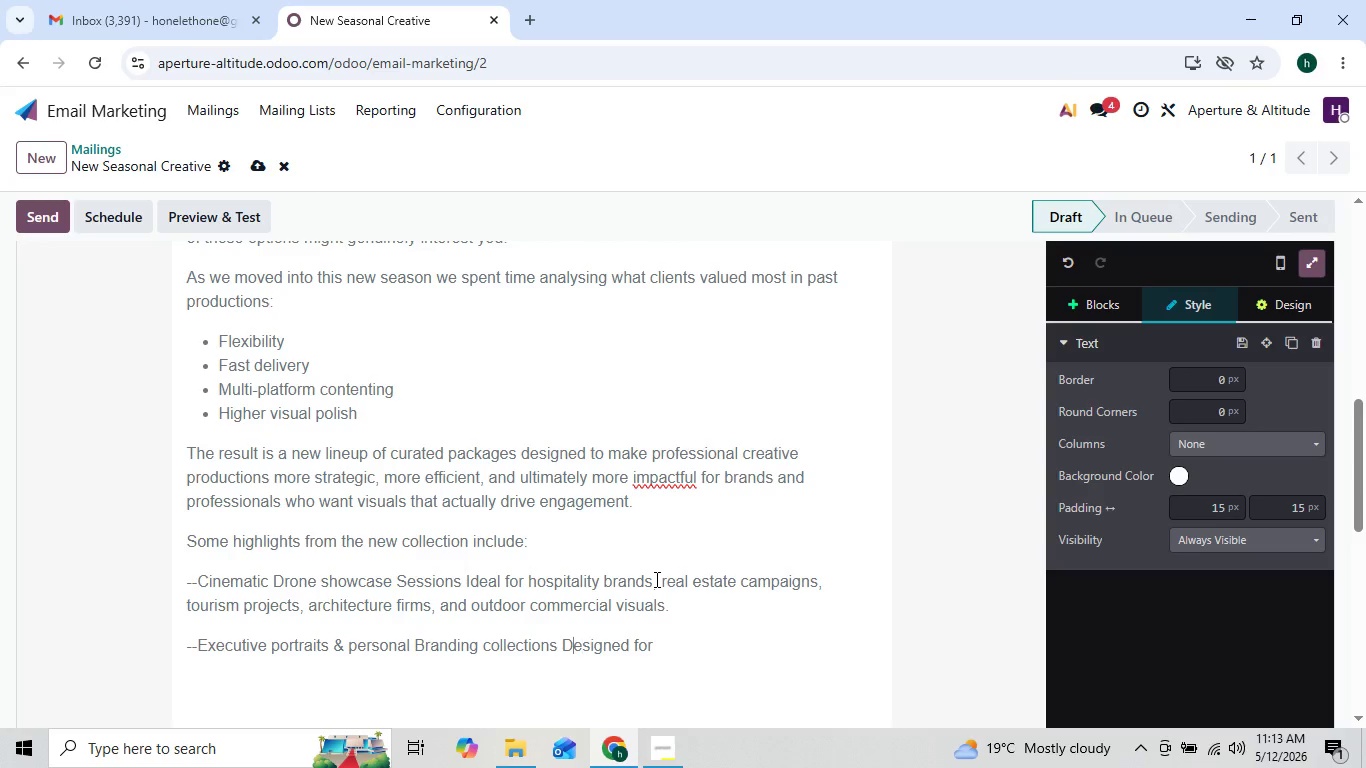 
key(ArrowLeft)
 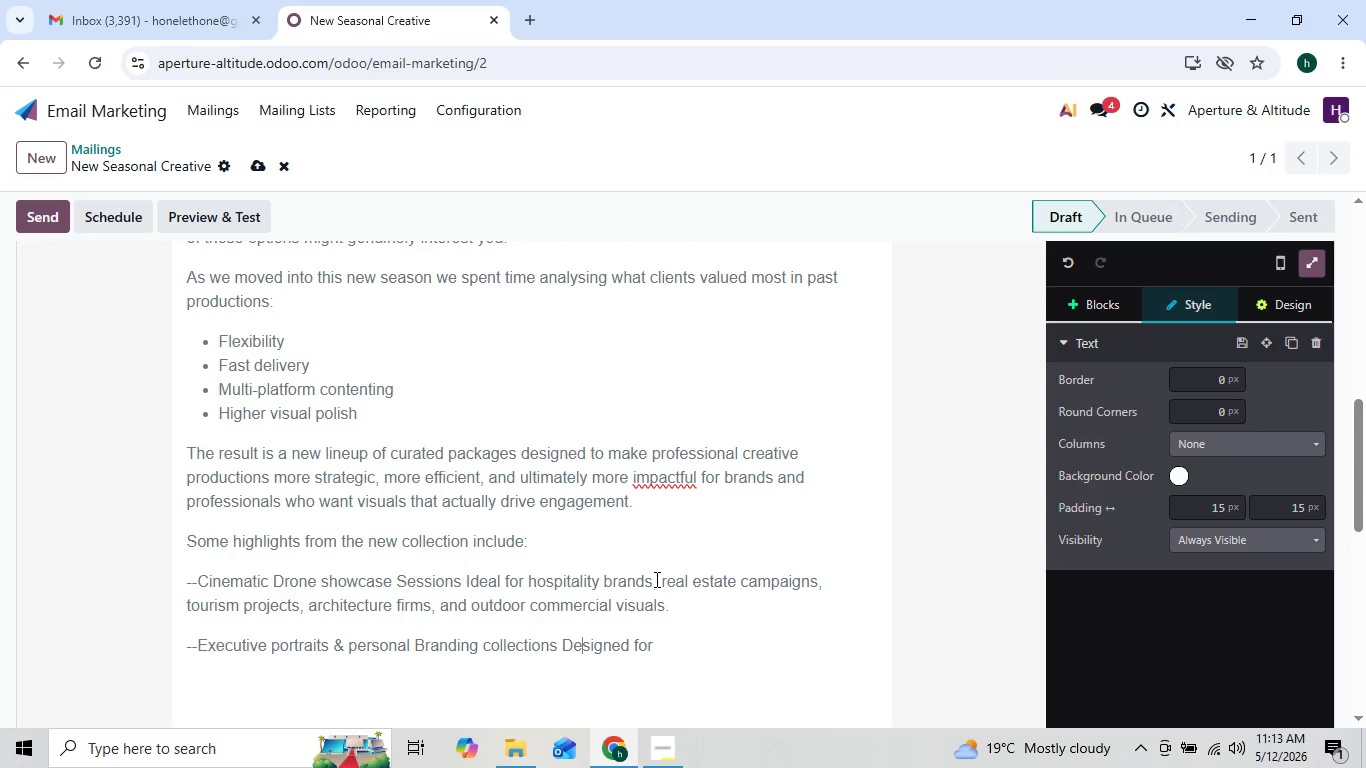 
key(ArrowRight)
 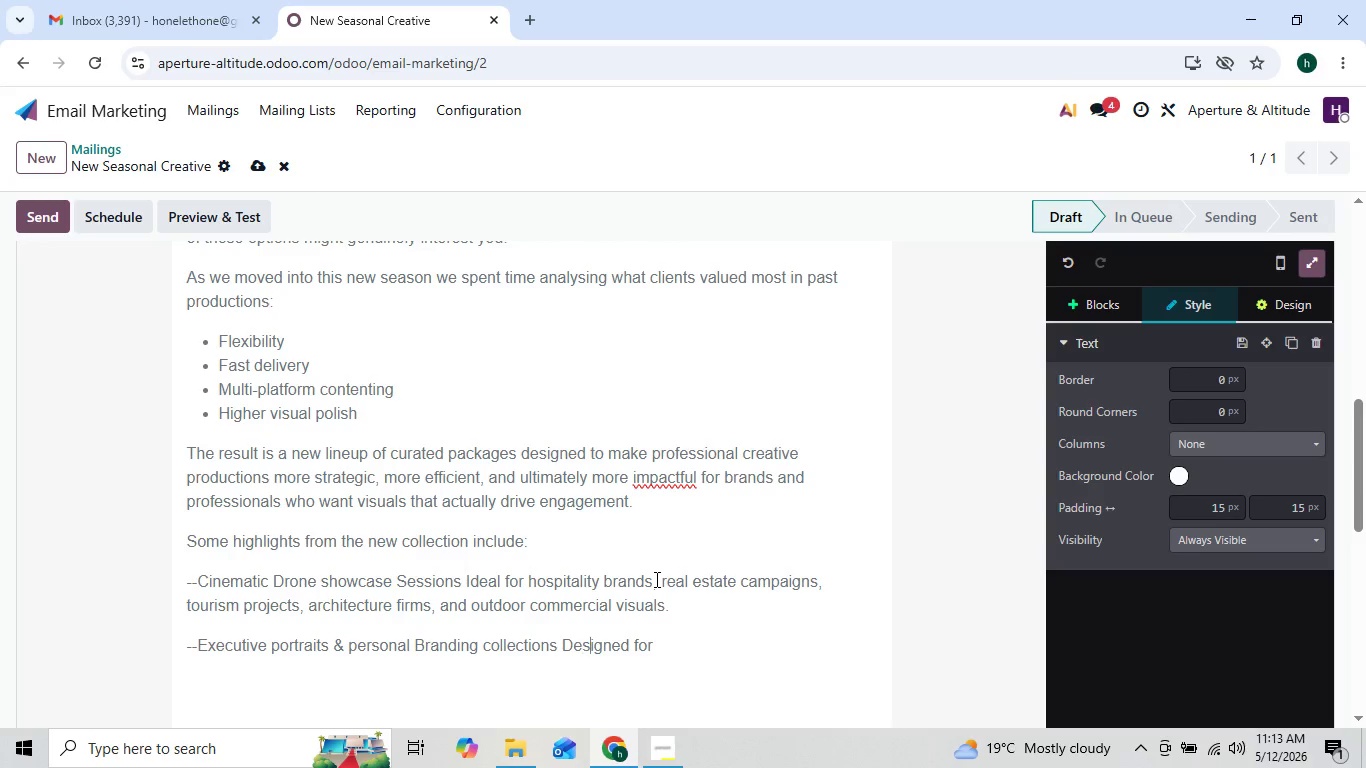 
key(ArrowRight)
 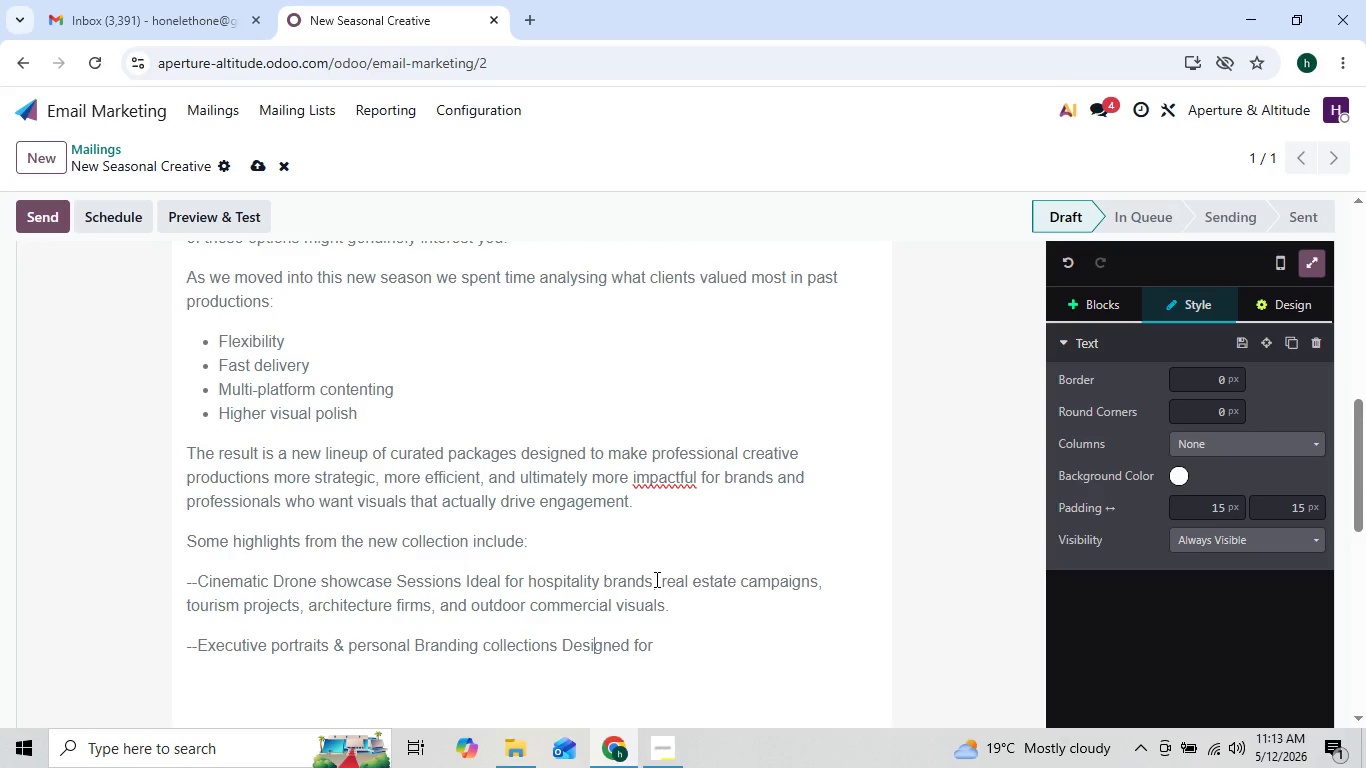 
key(ArrowRight)
 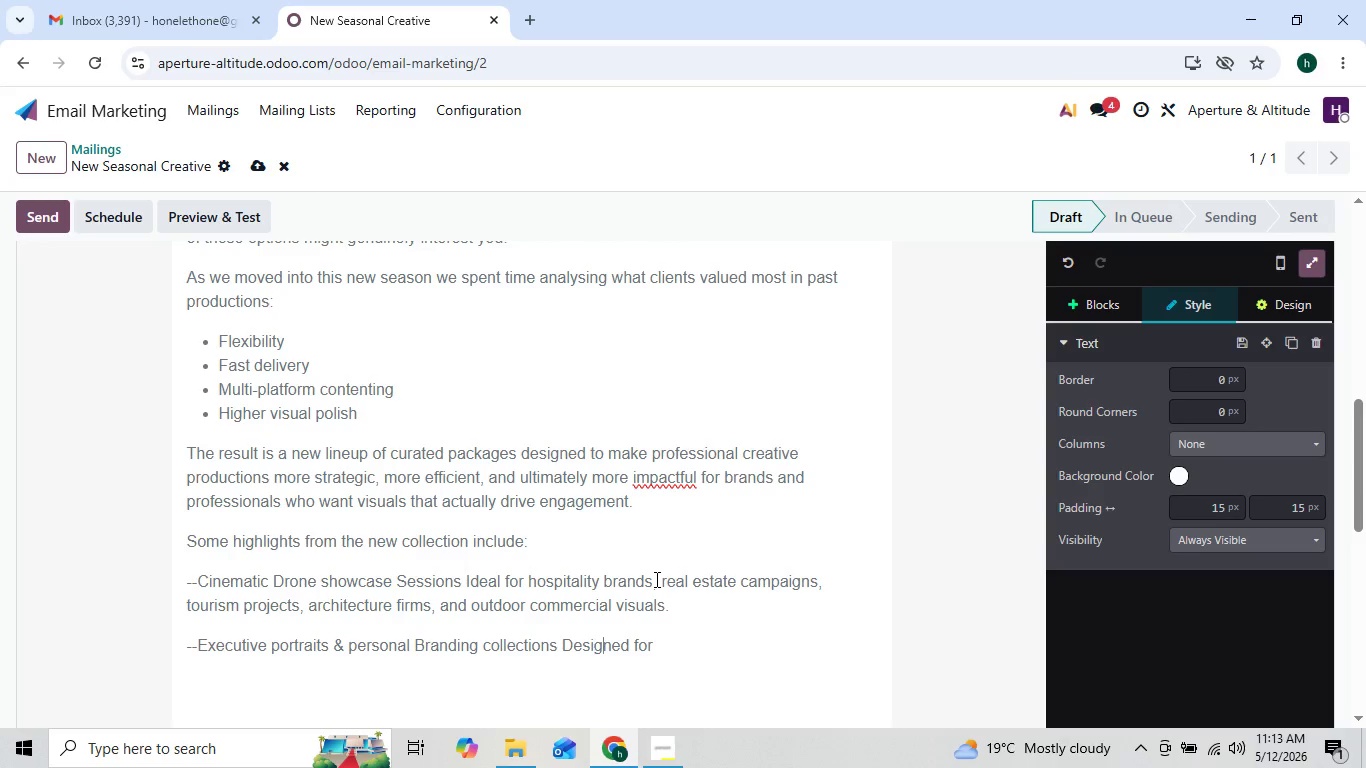 
key(ArrowRight)
 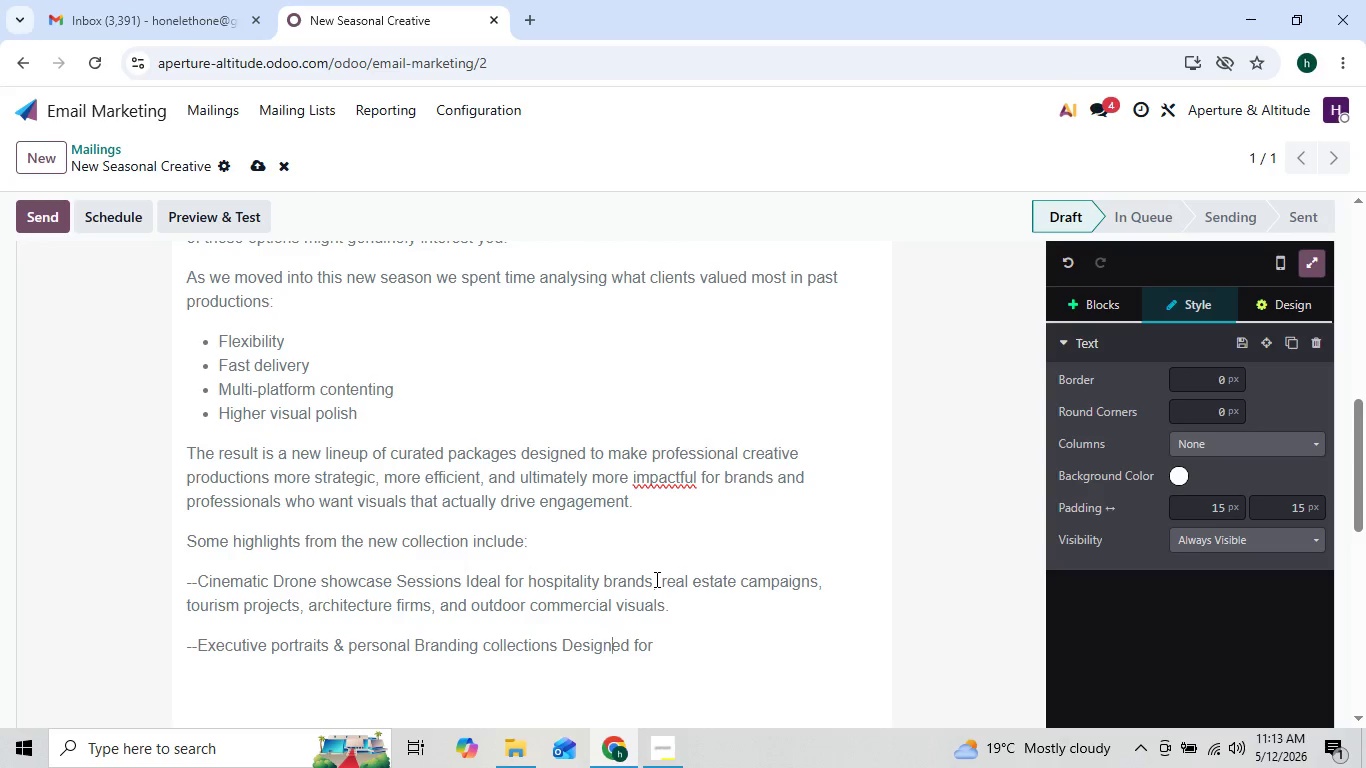 
key(ArrowRight)
 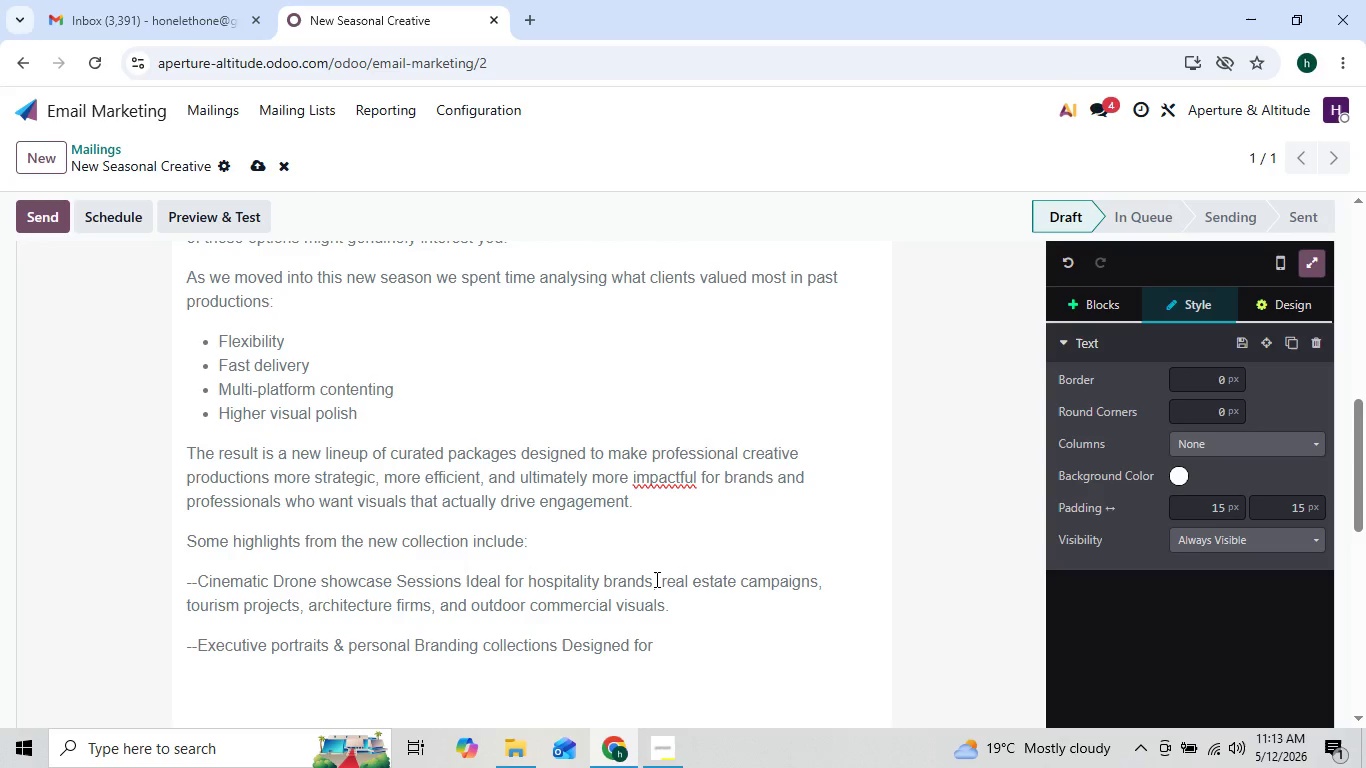 
key(ArrowRight)
 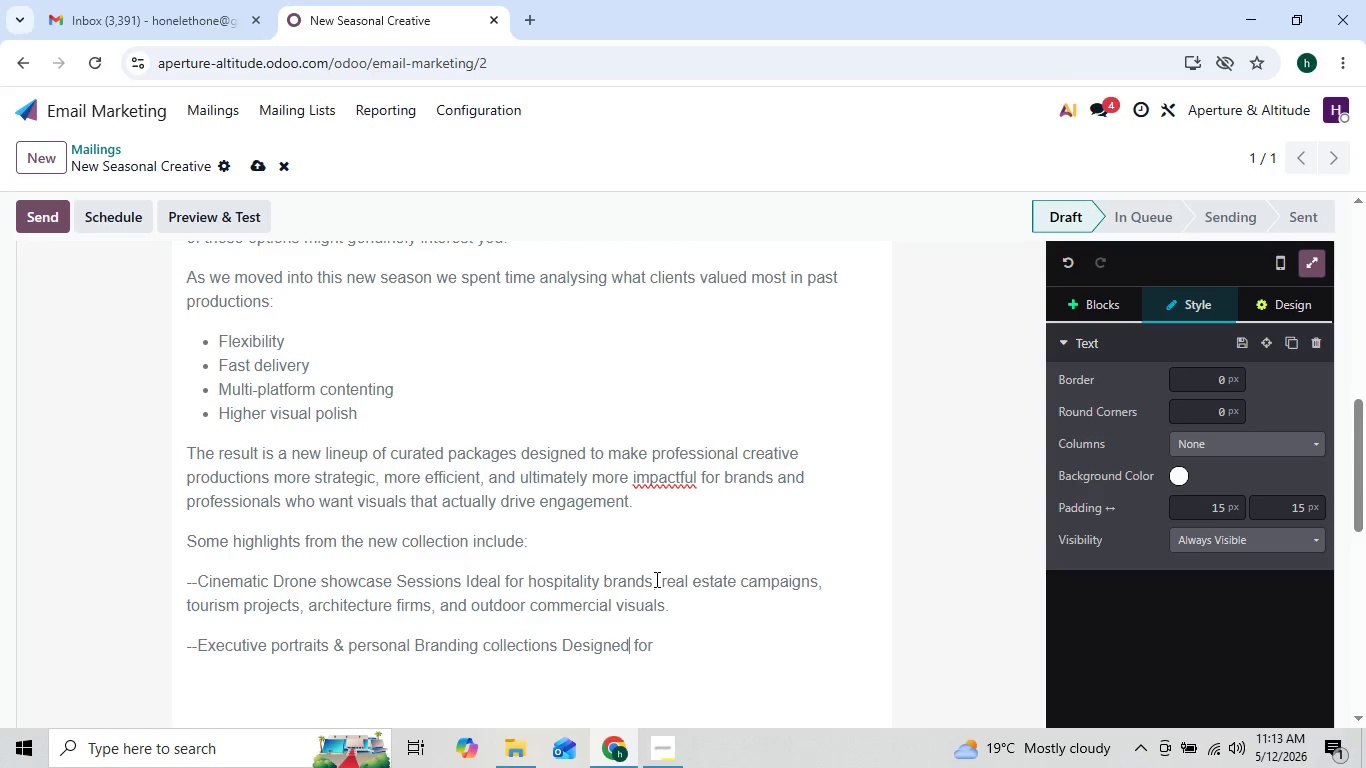 
key(ArrowRight)
 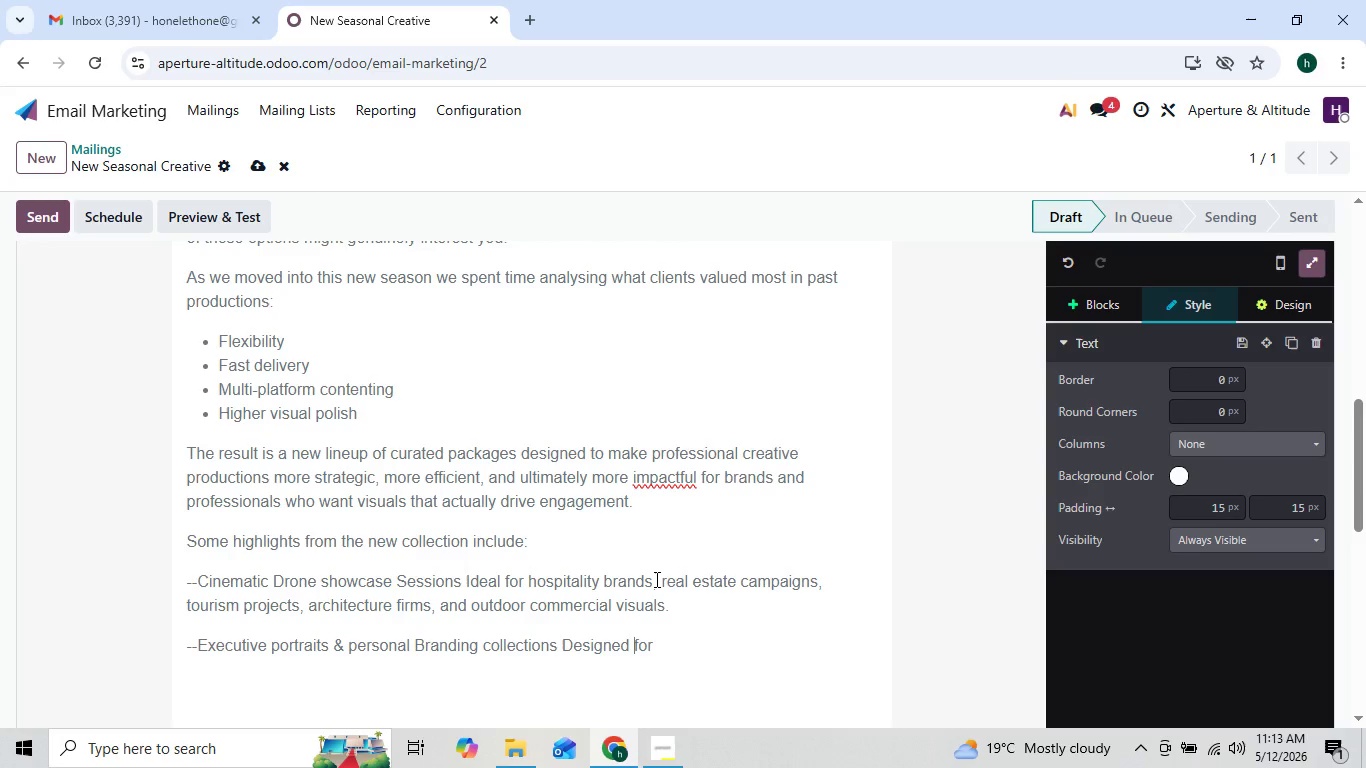 
key(ArrowRight)
 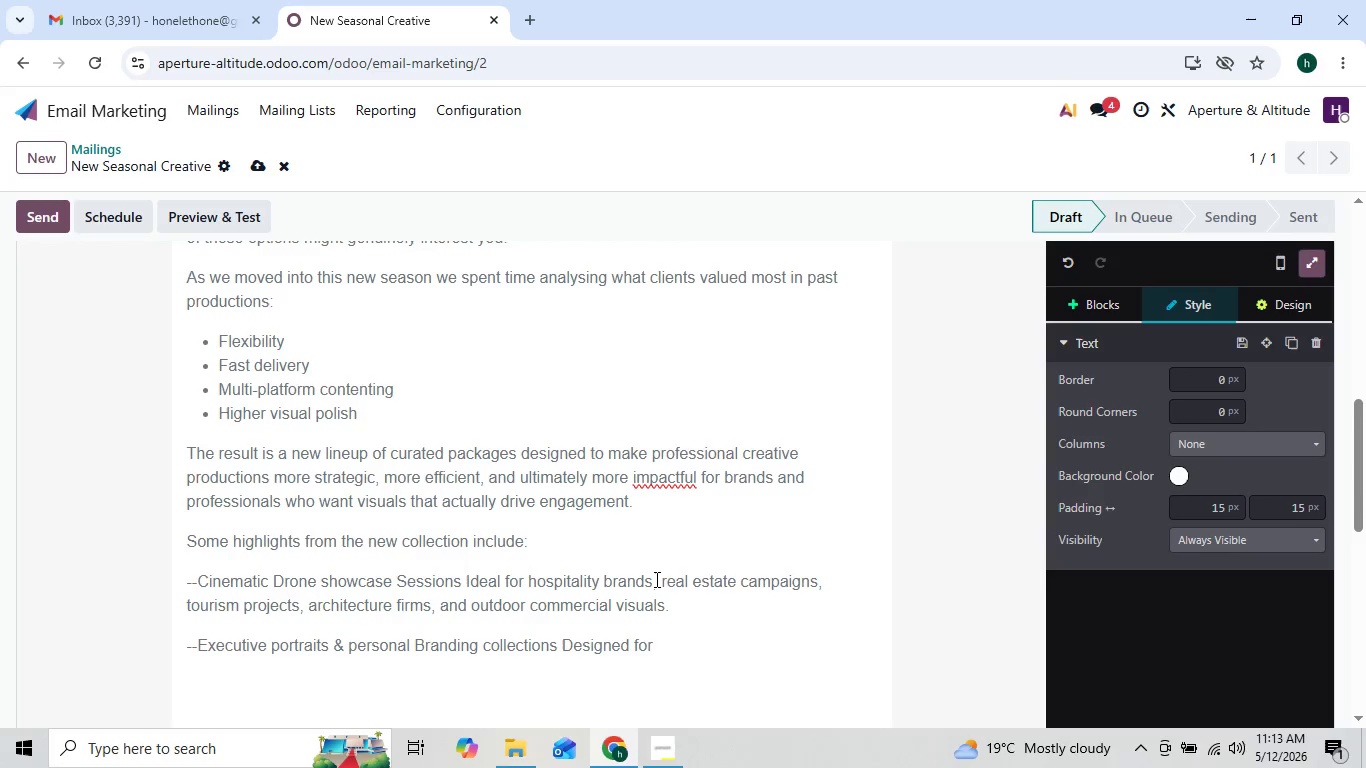 
key(ArrowRight)
 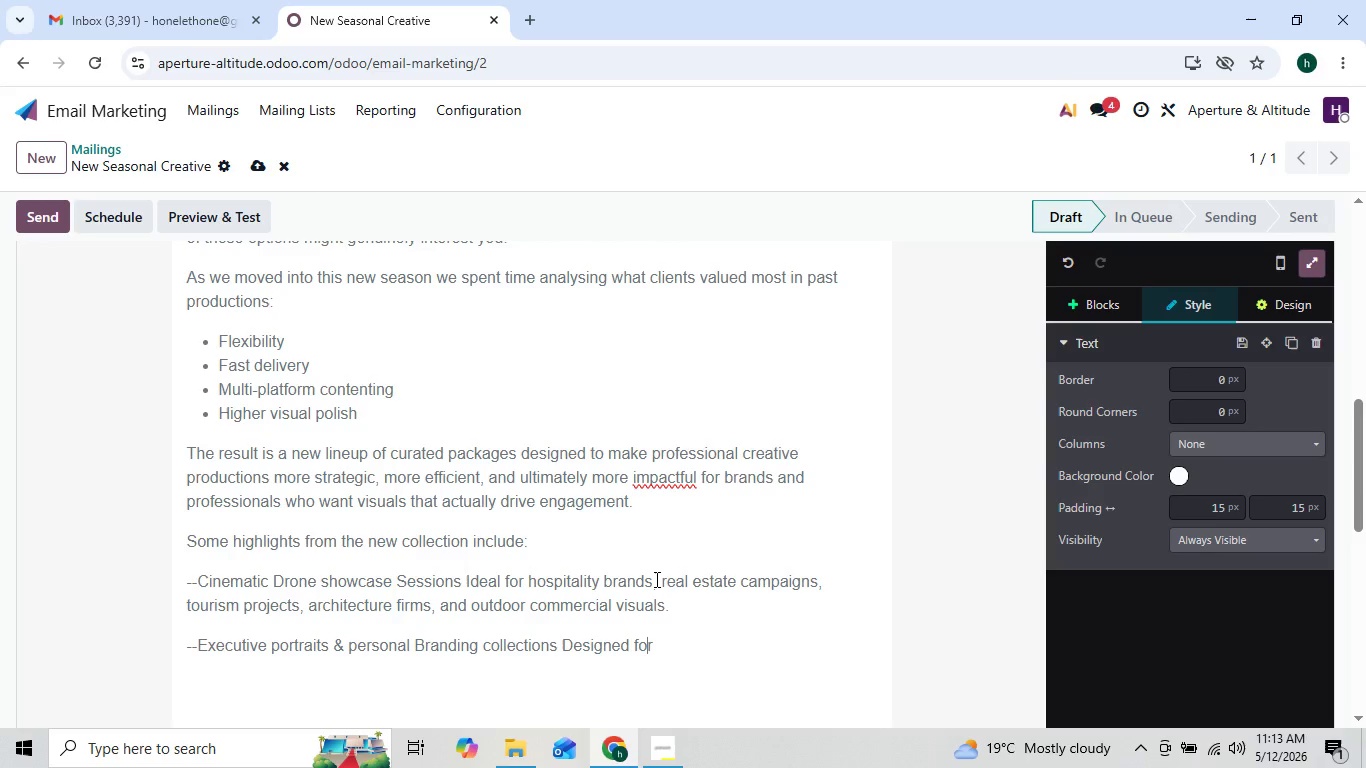 
key(ArrowRight)
 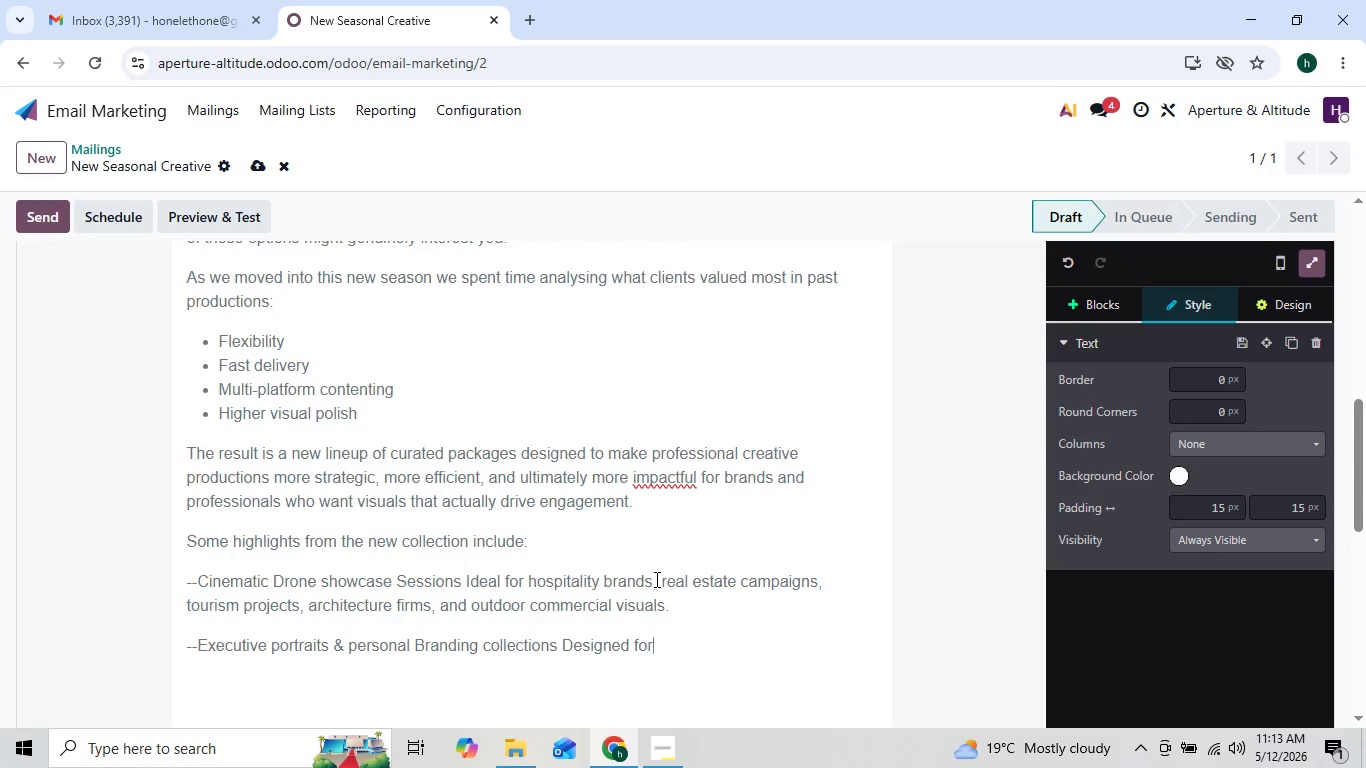 
key(ArrowRight)
 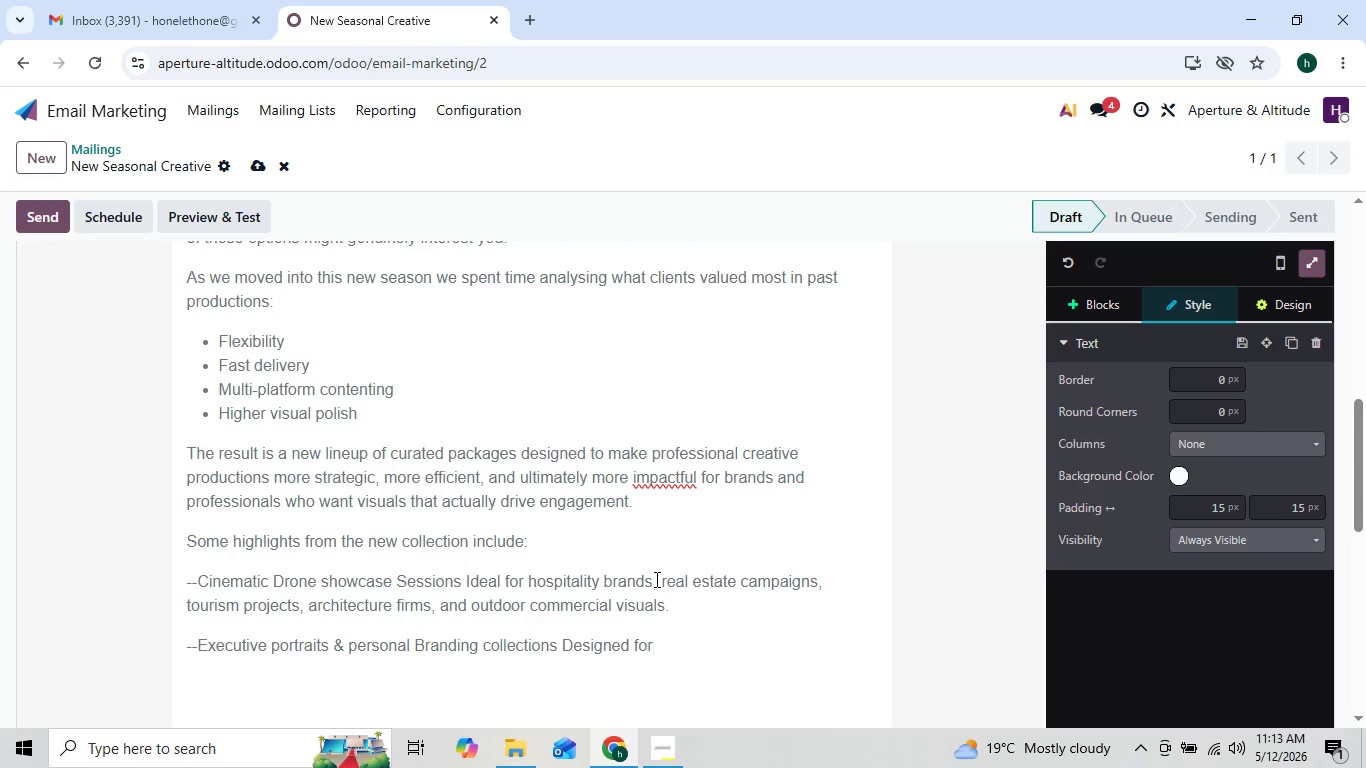 
type( founders )
key(Backspace)
type(, consultants, agencies, and corporate teams needing modern head )
key(Backspace)
type(shoots and bra)
 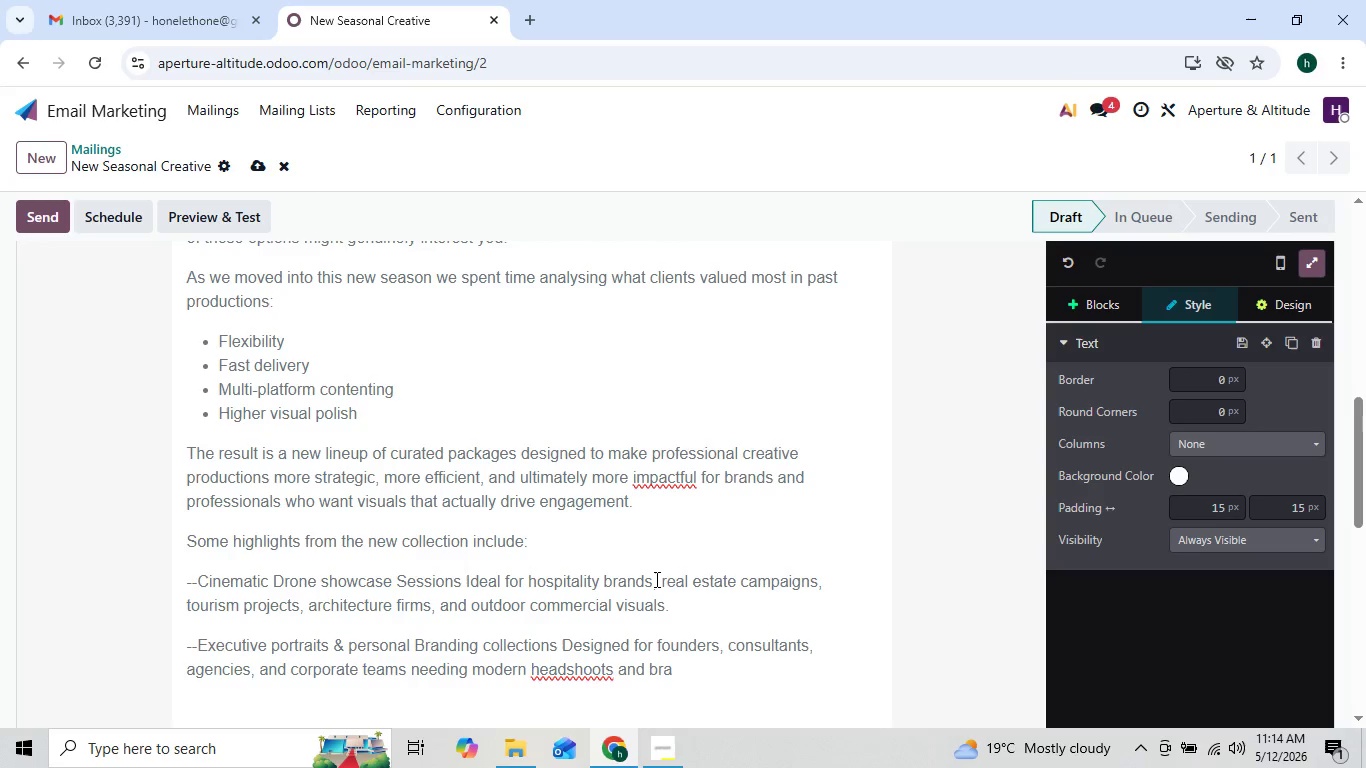 
type(nded)
 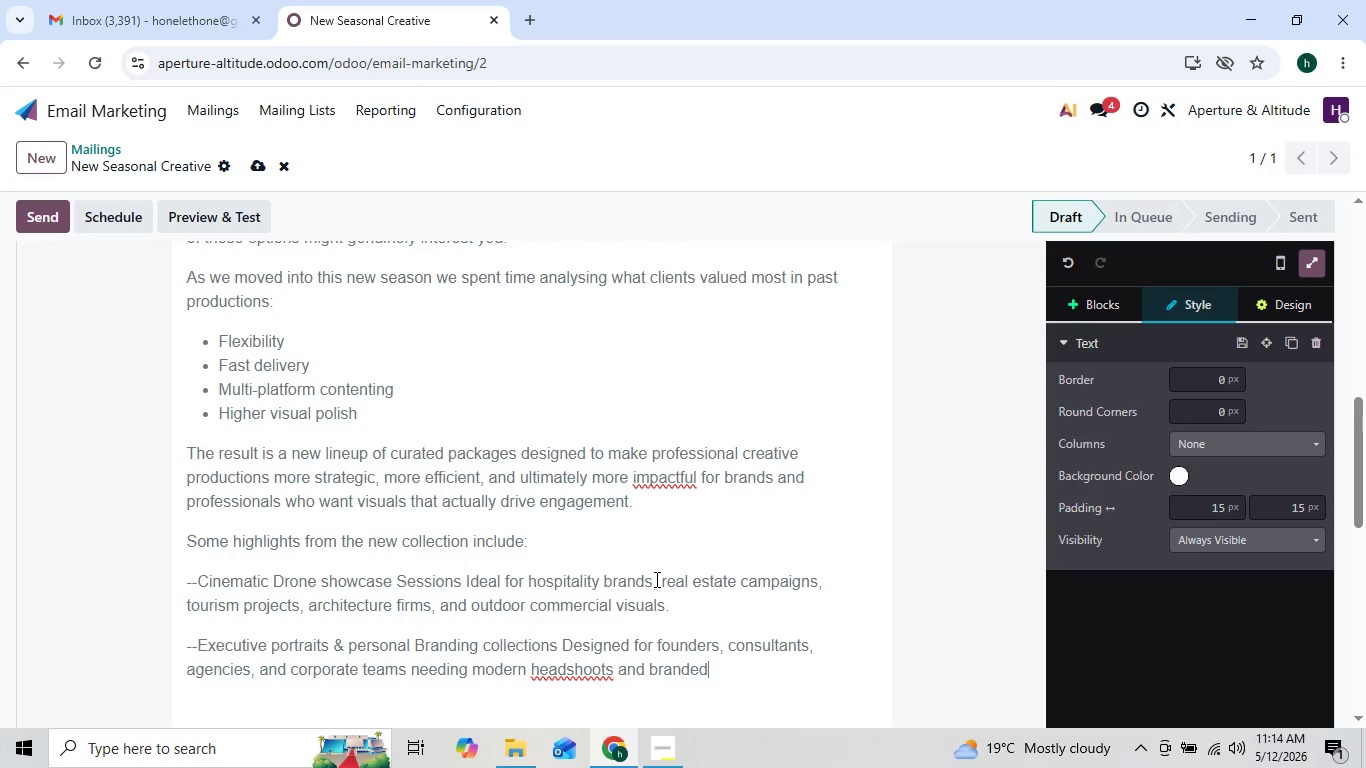 
key(ArrowLeft)
 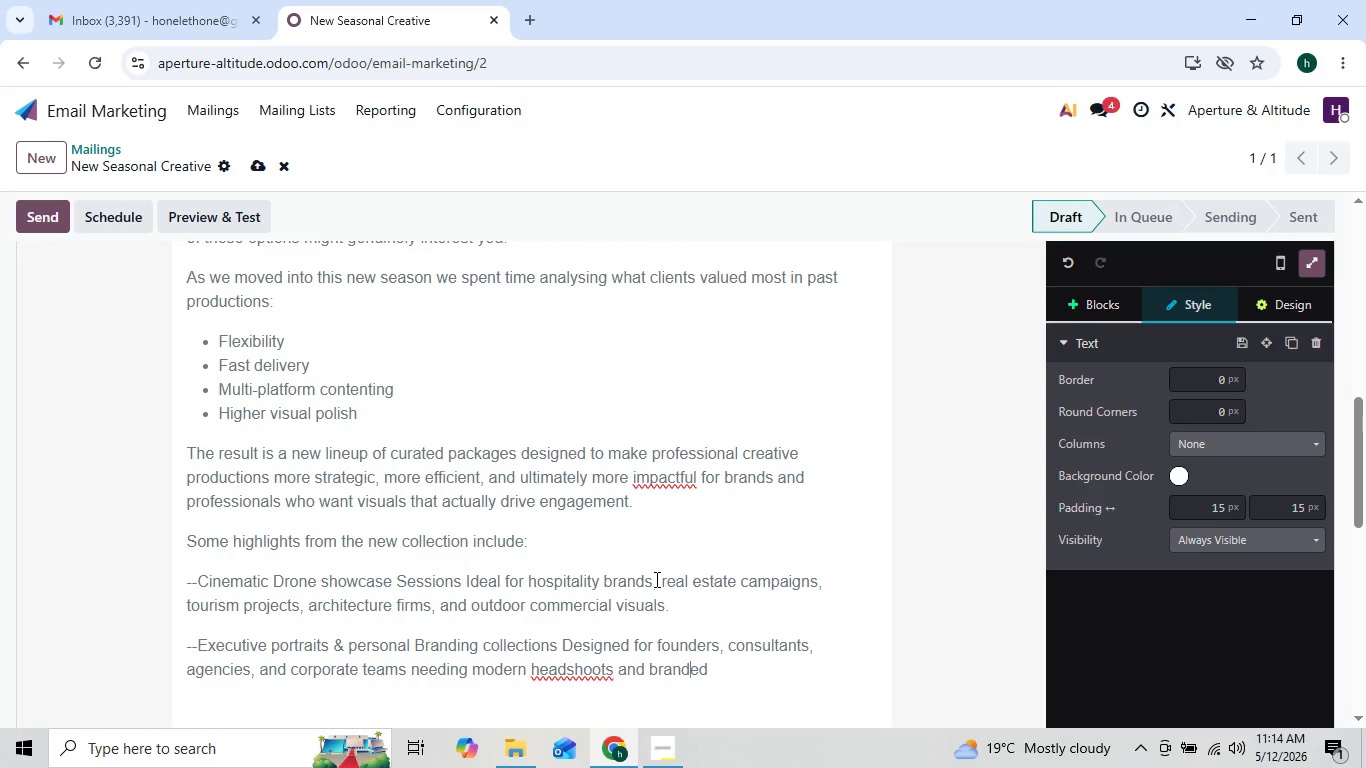 
key(ArrowLeft)
 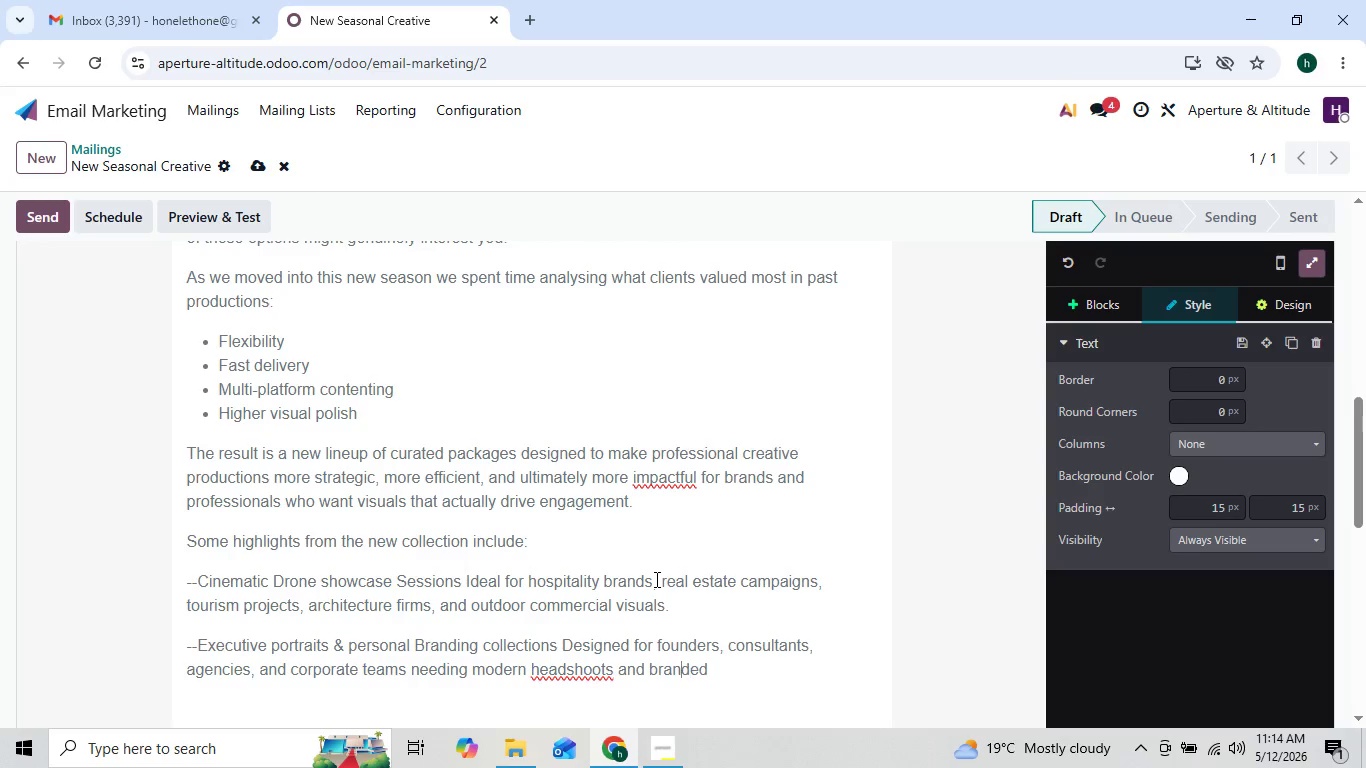 
key(ArrowLeft)
 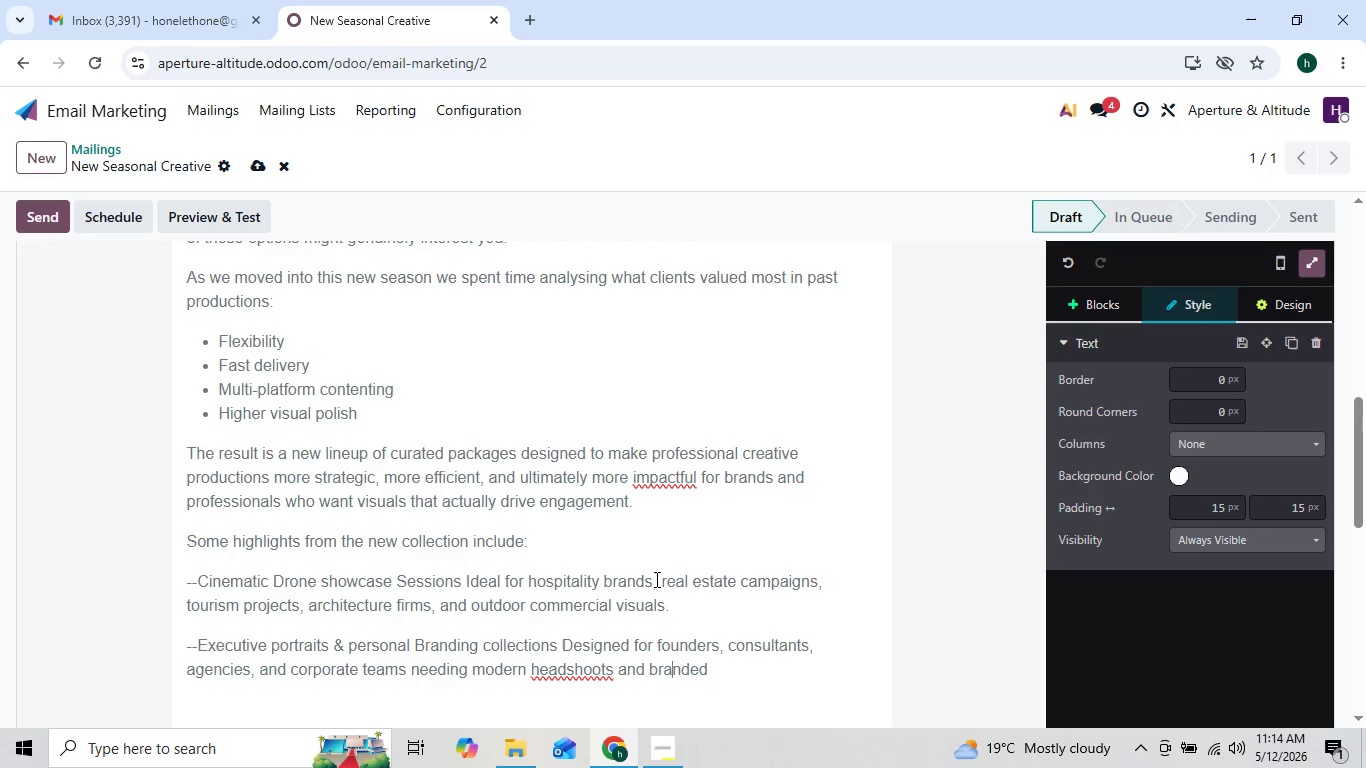 
key(ArrowLeft)
 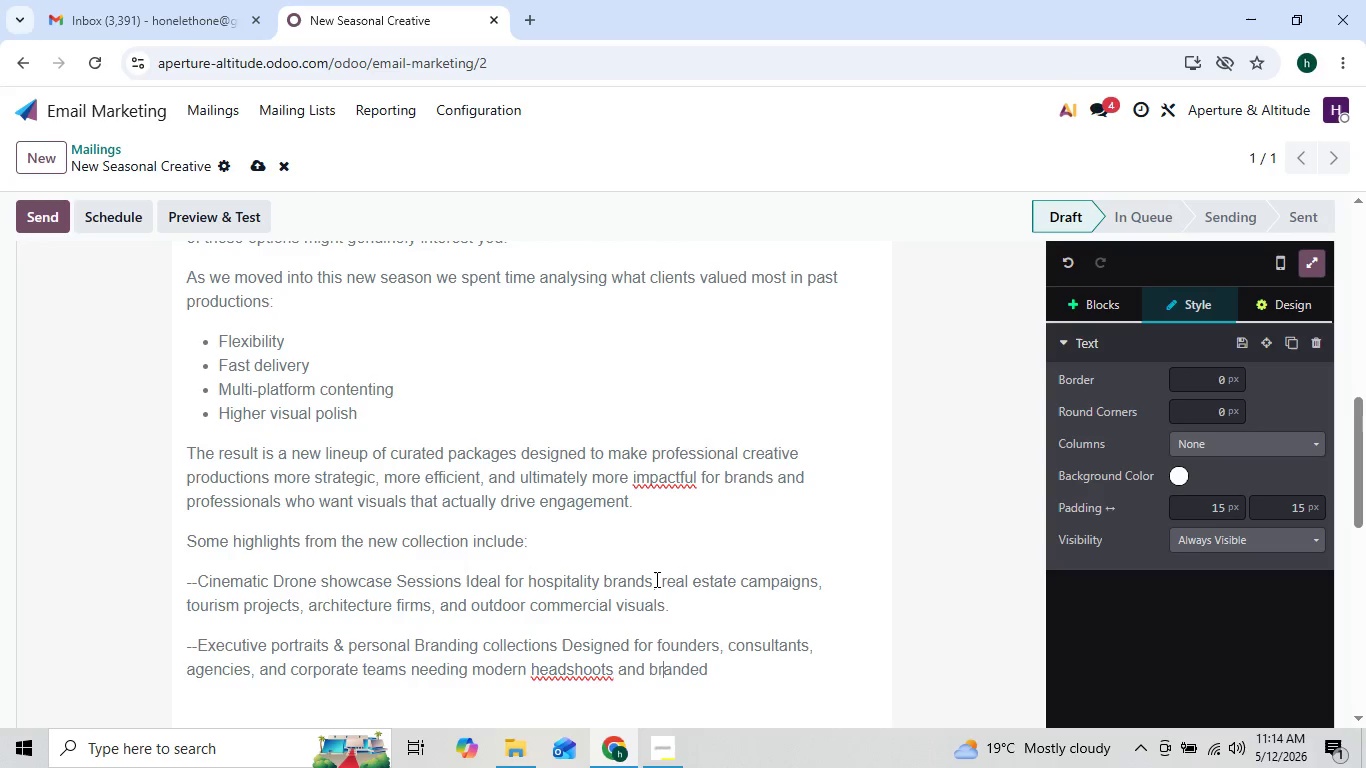 
key(ArrowLeft)
 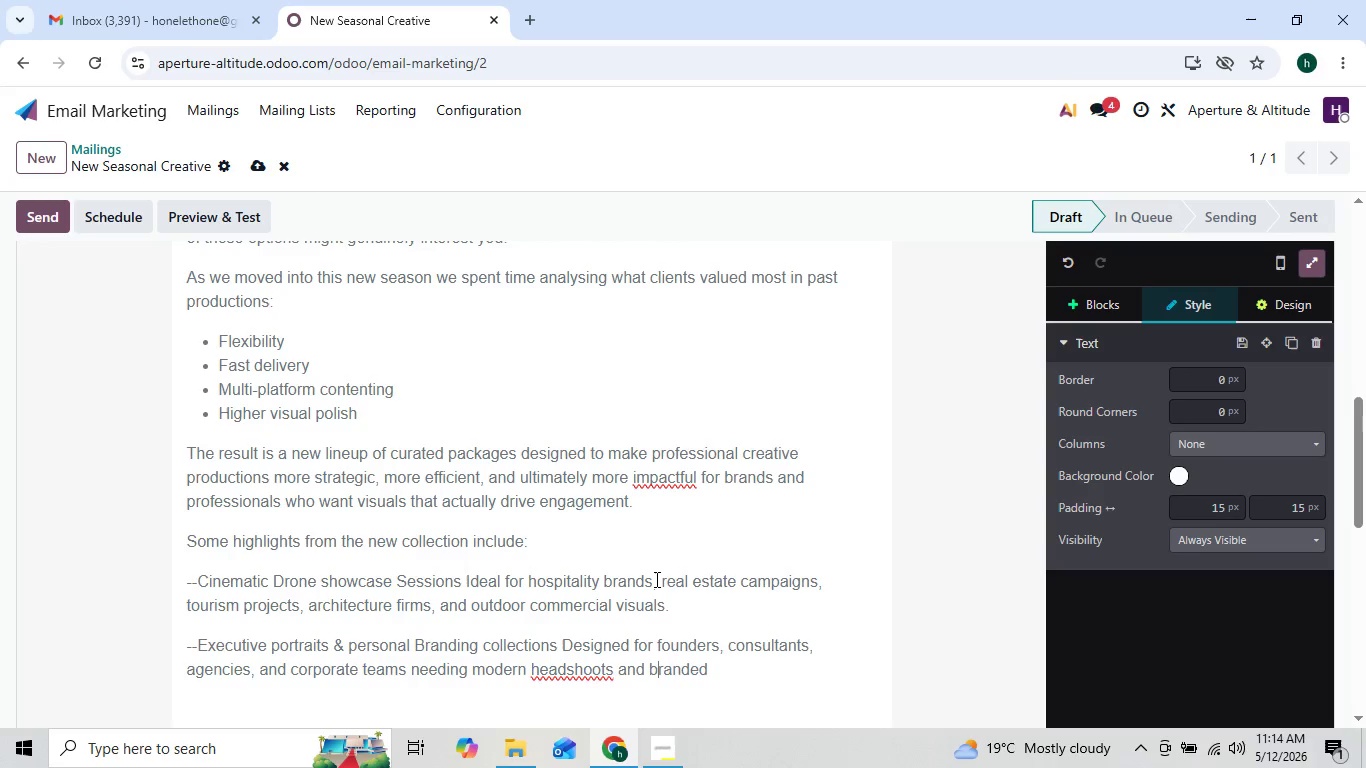 
key(ArrowLeft)
 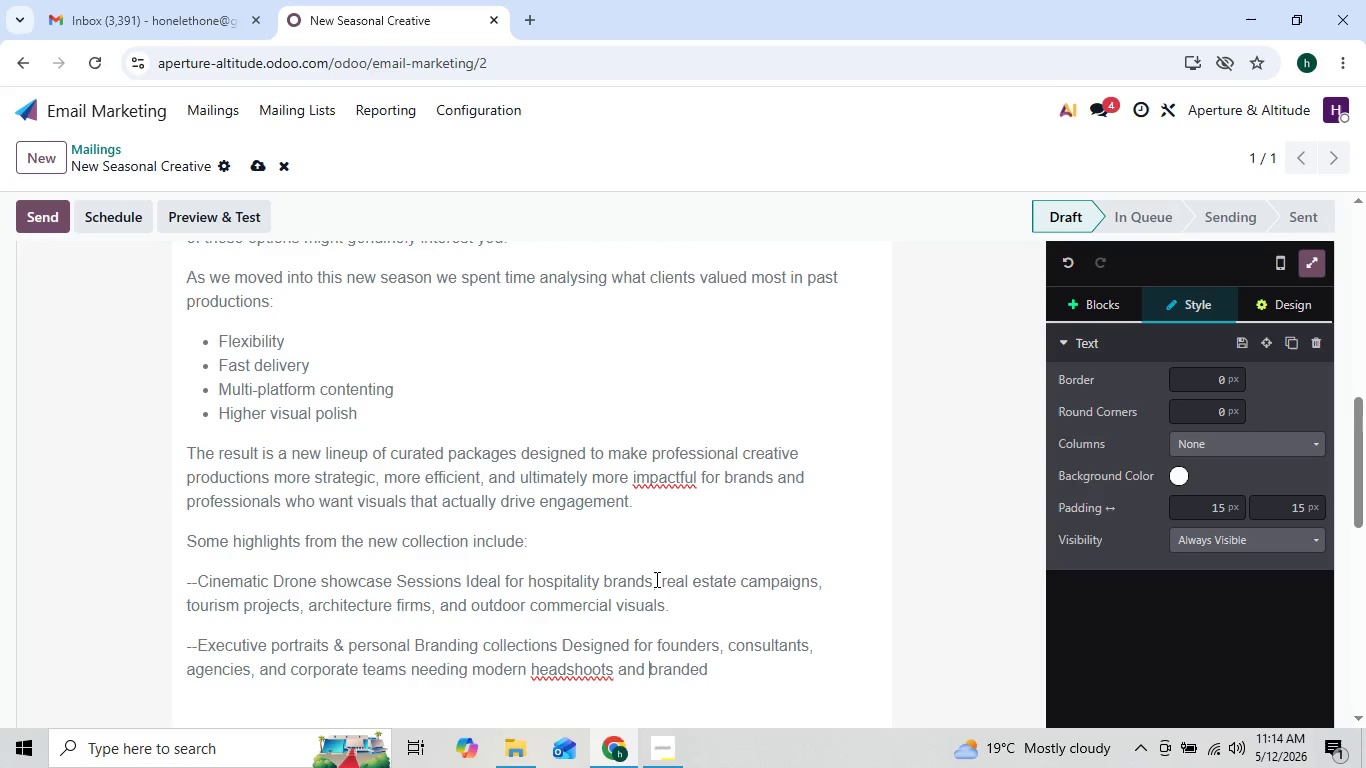 
key(ArrowLeft)
 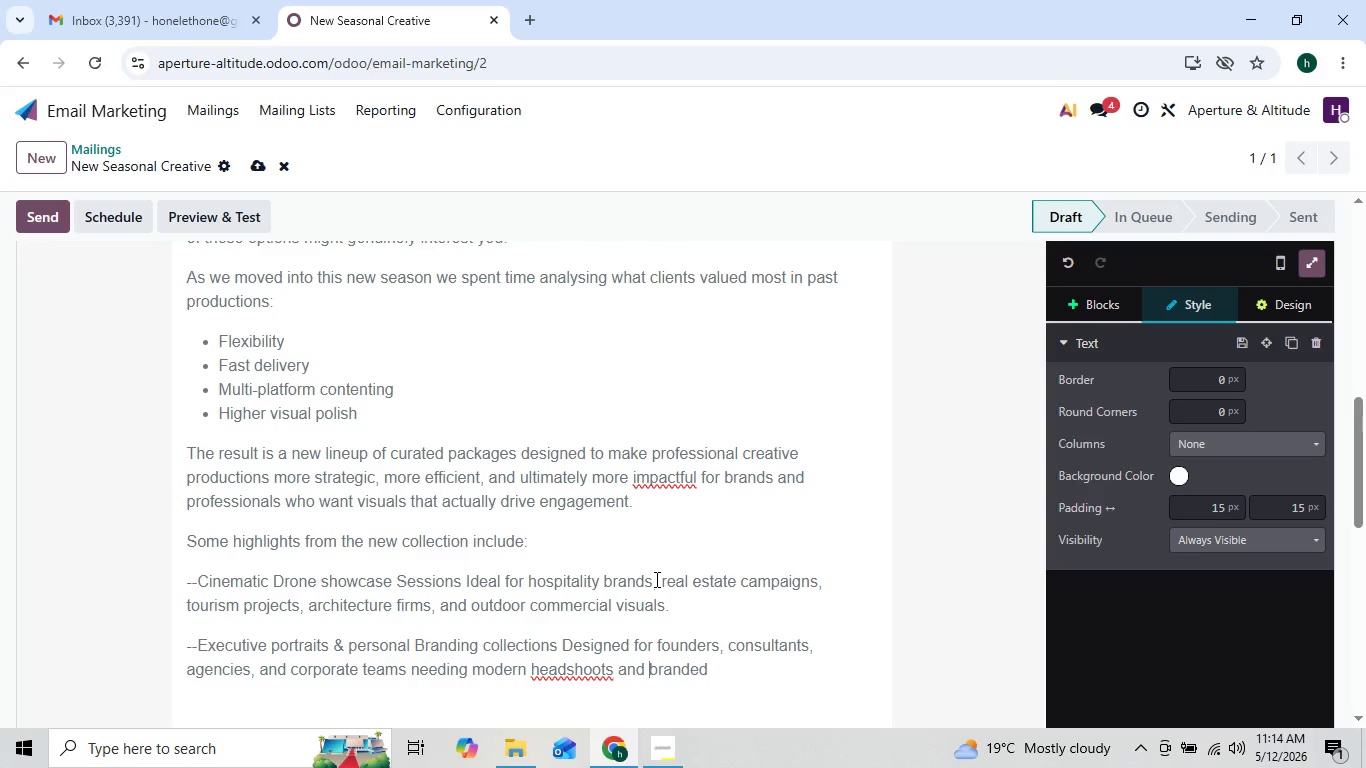 
key(ArrowLeft)
 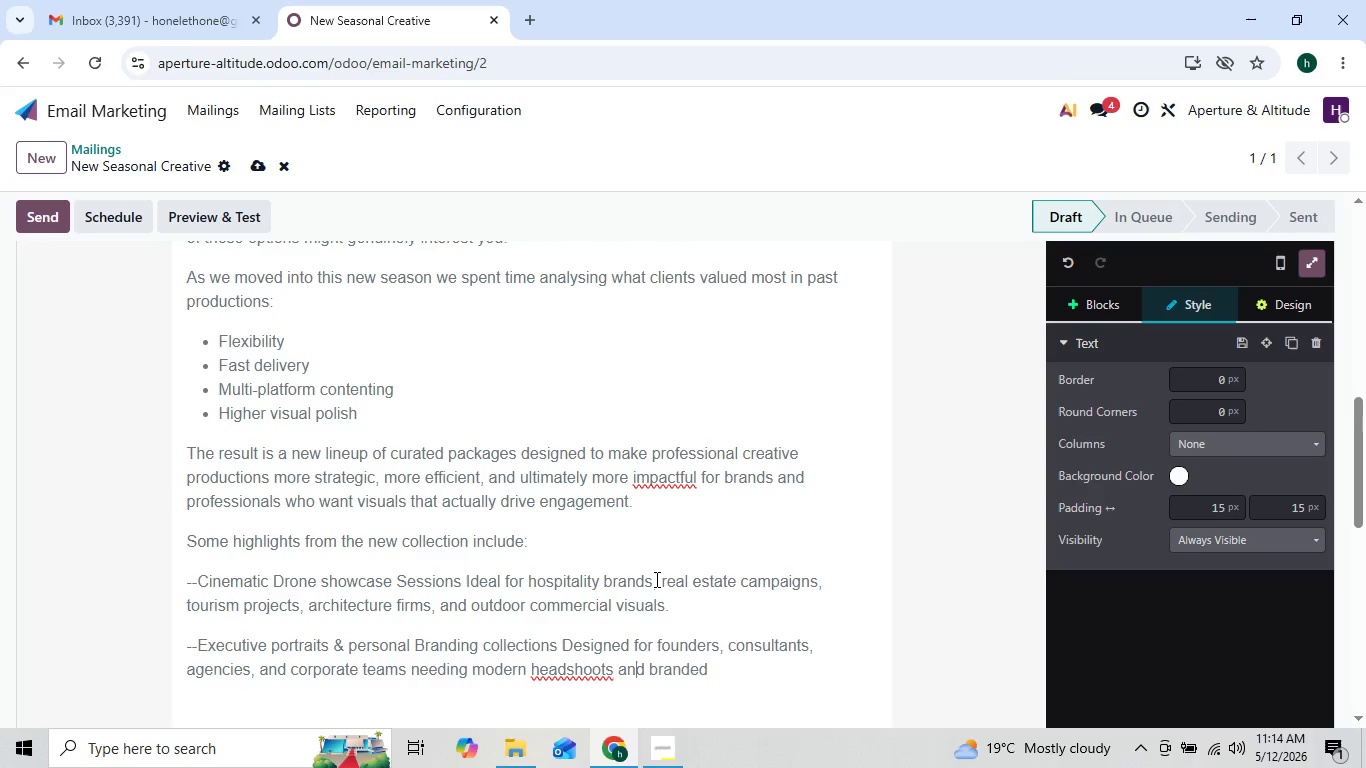 
key(ArrowLeft)
 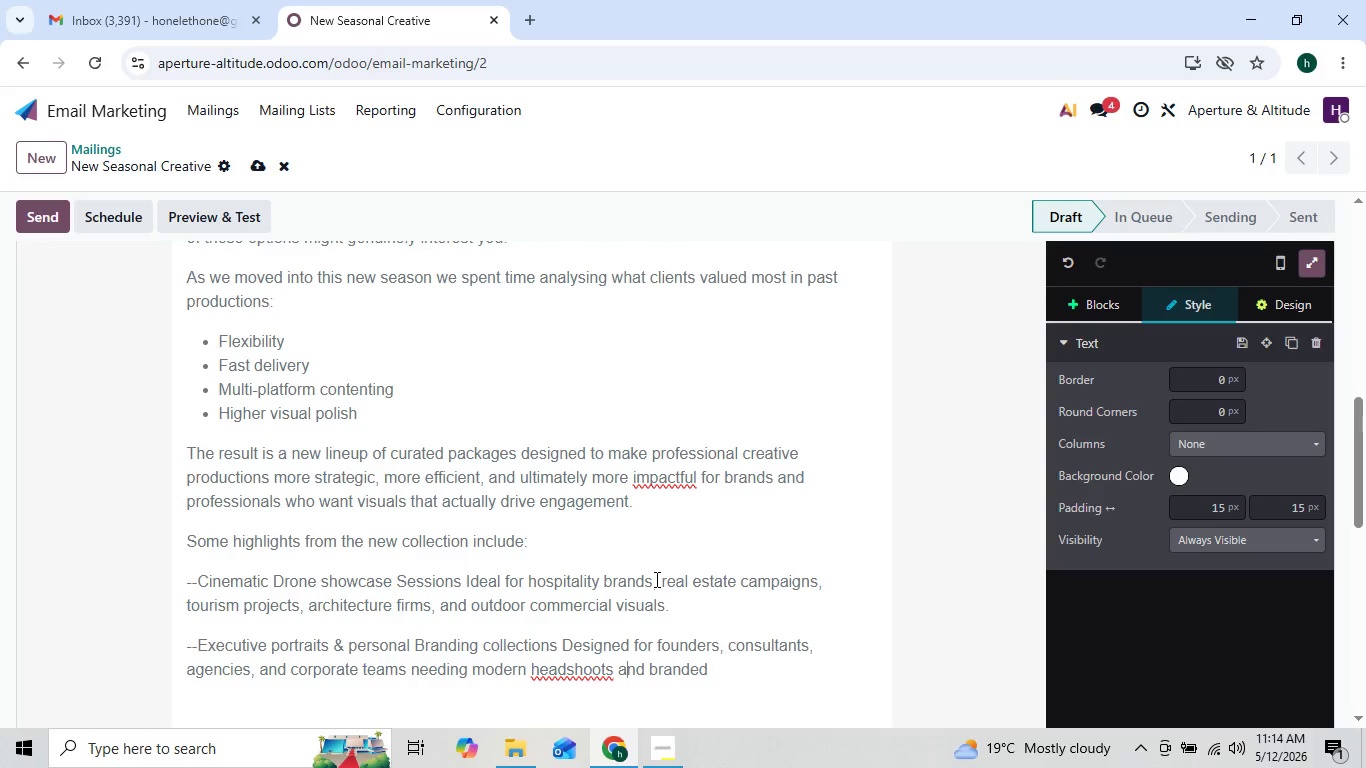 
key(ArrowLeft)
 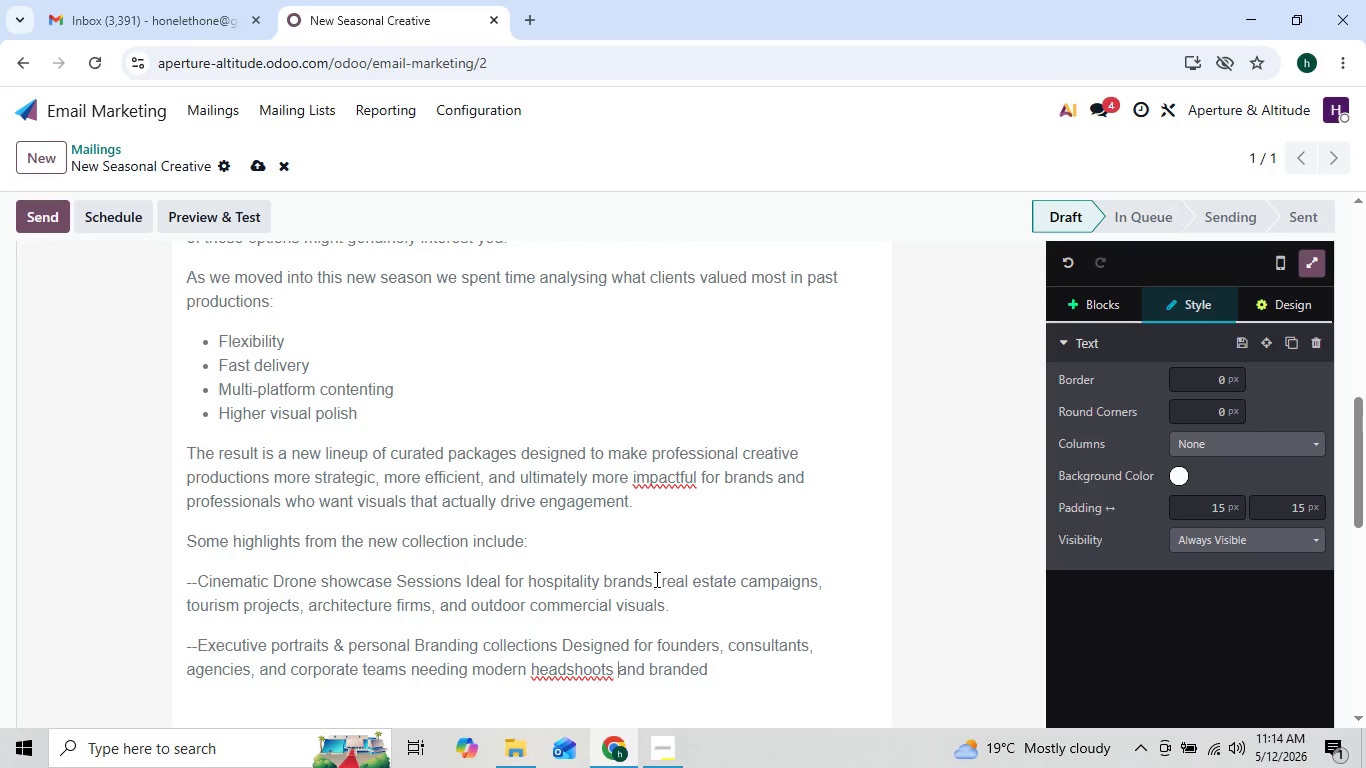 
key(ArrowLeft)
 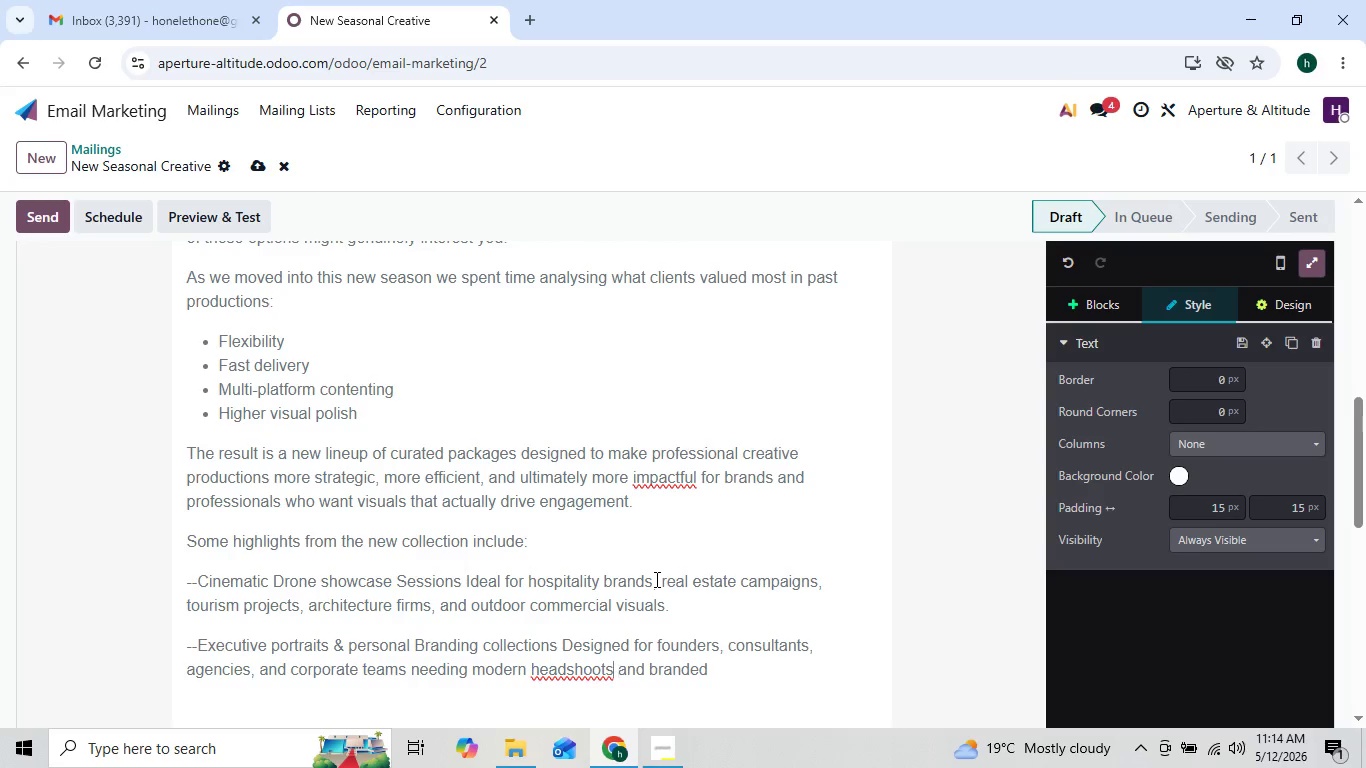 
key(ArrowLeft)
 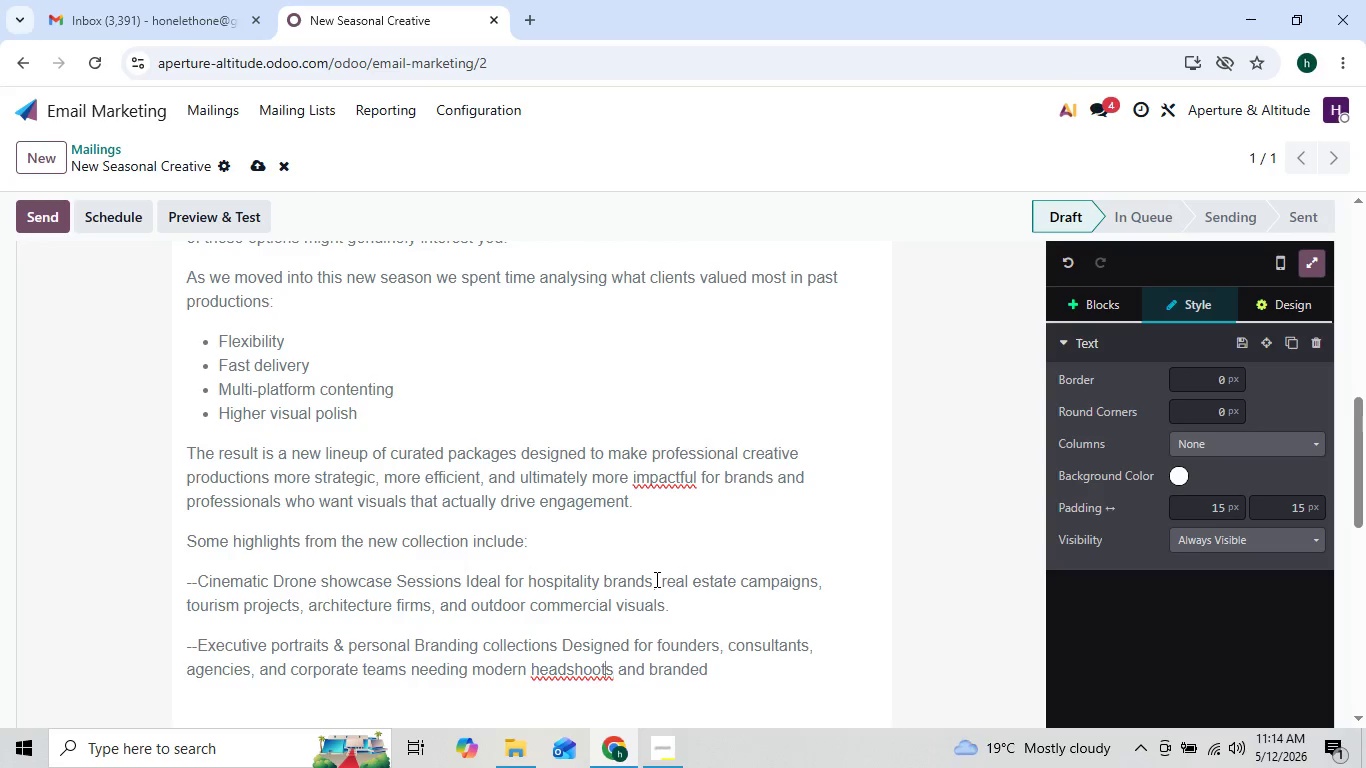 
key(ArrowLeft)
 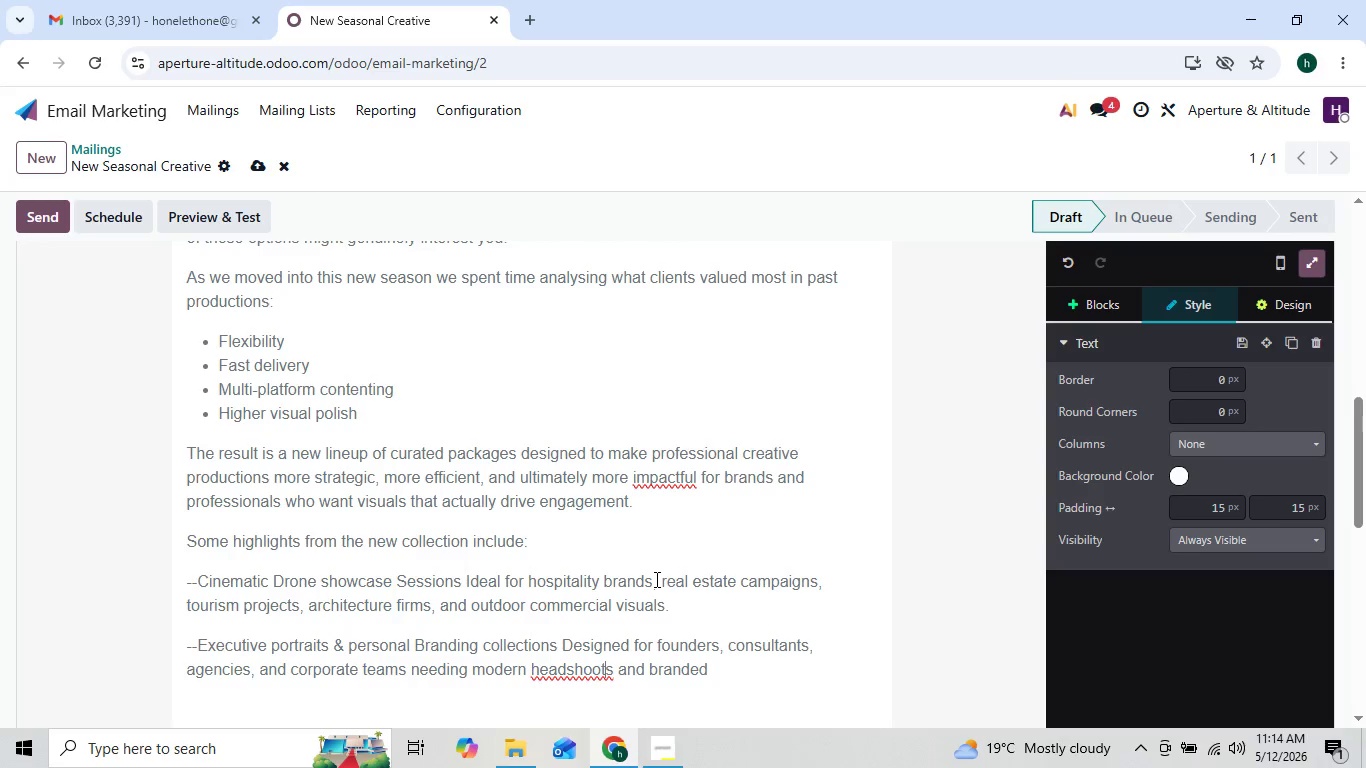 
key(ArrowLeft)
 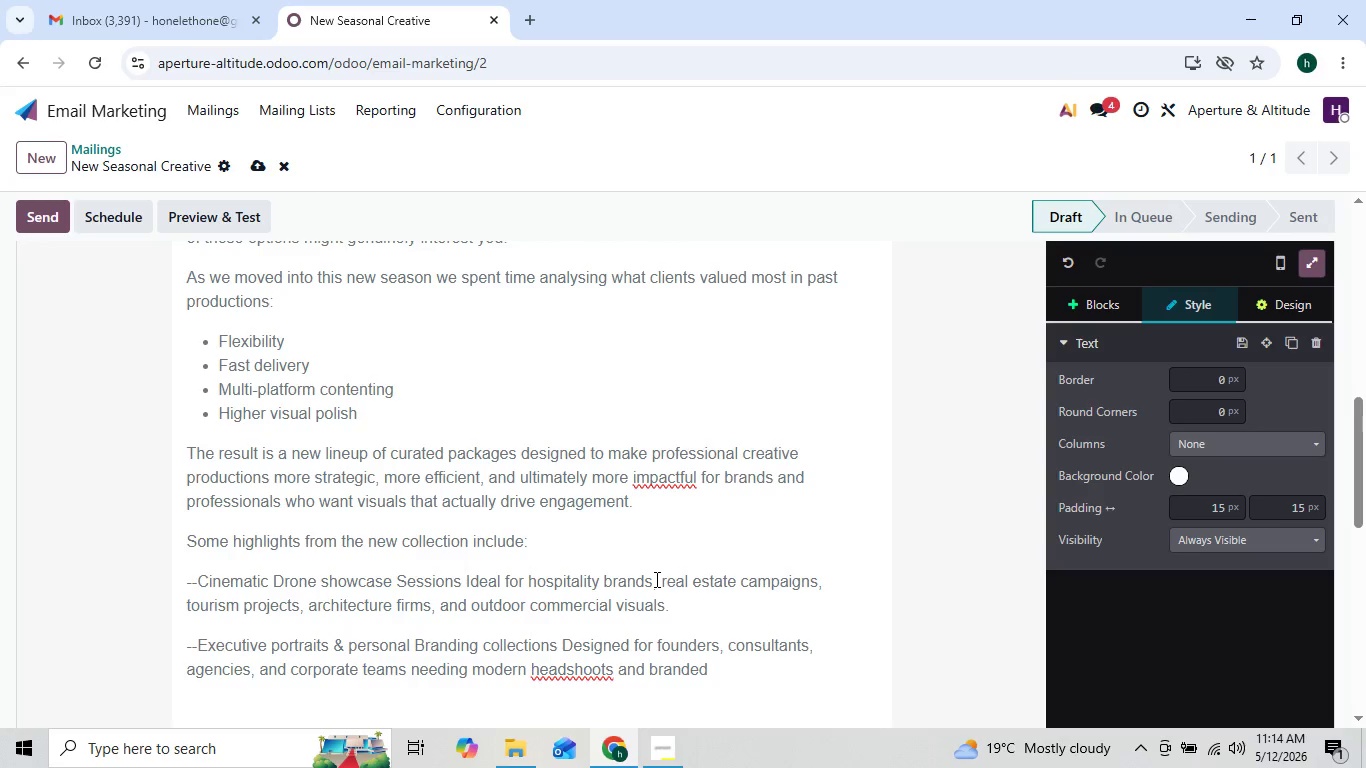 
key(ArrowLeft)
 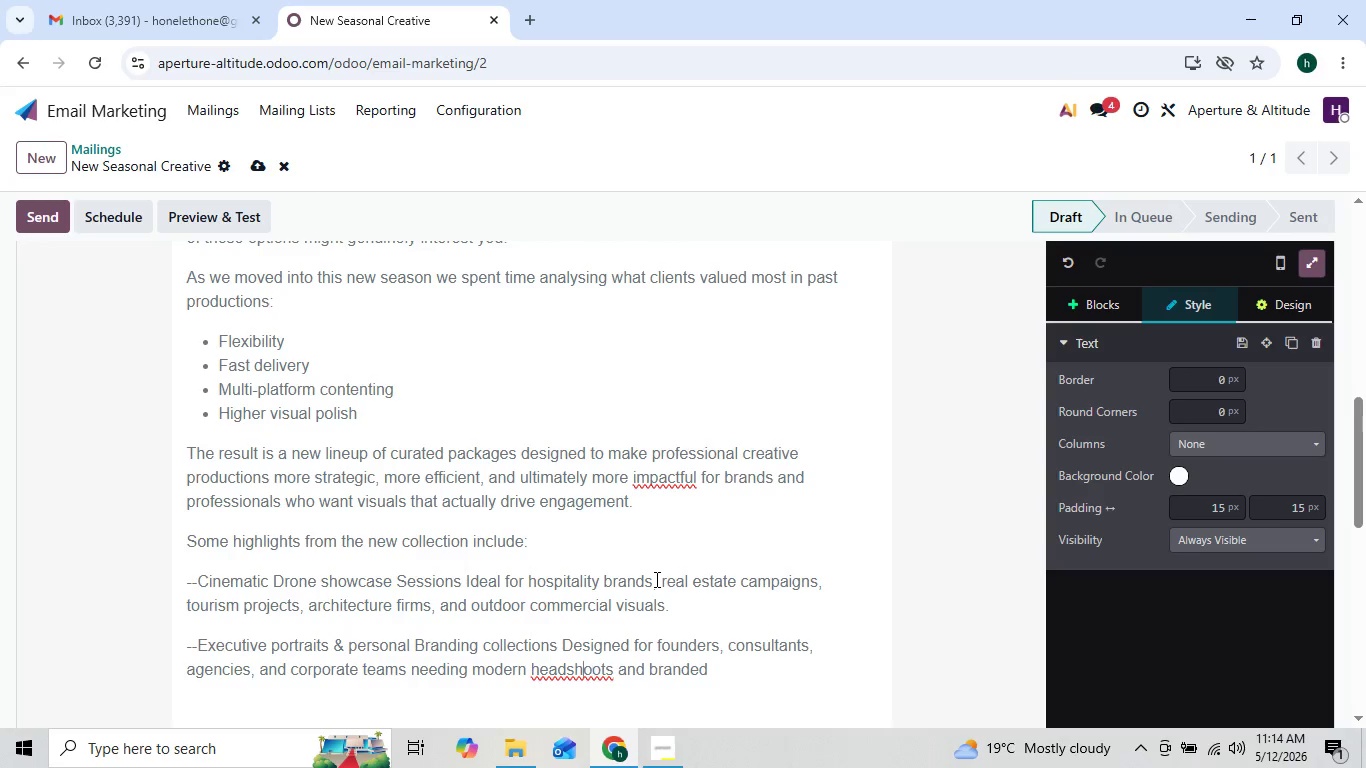 
key(ArrowLeft)
 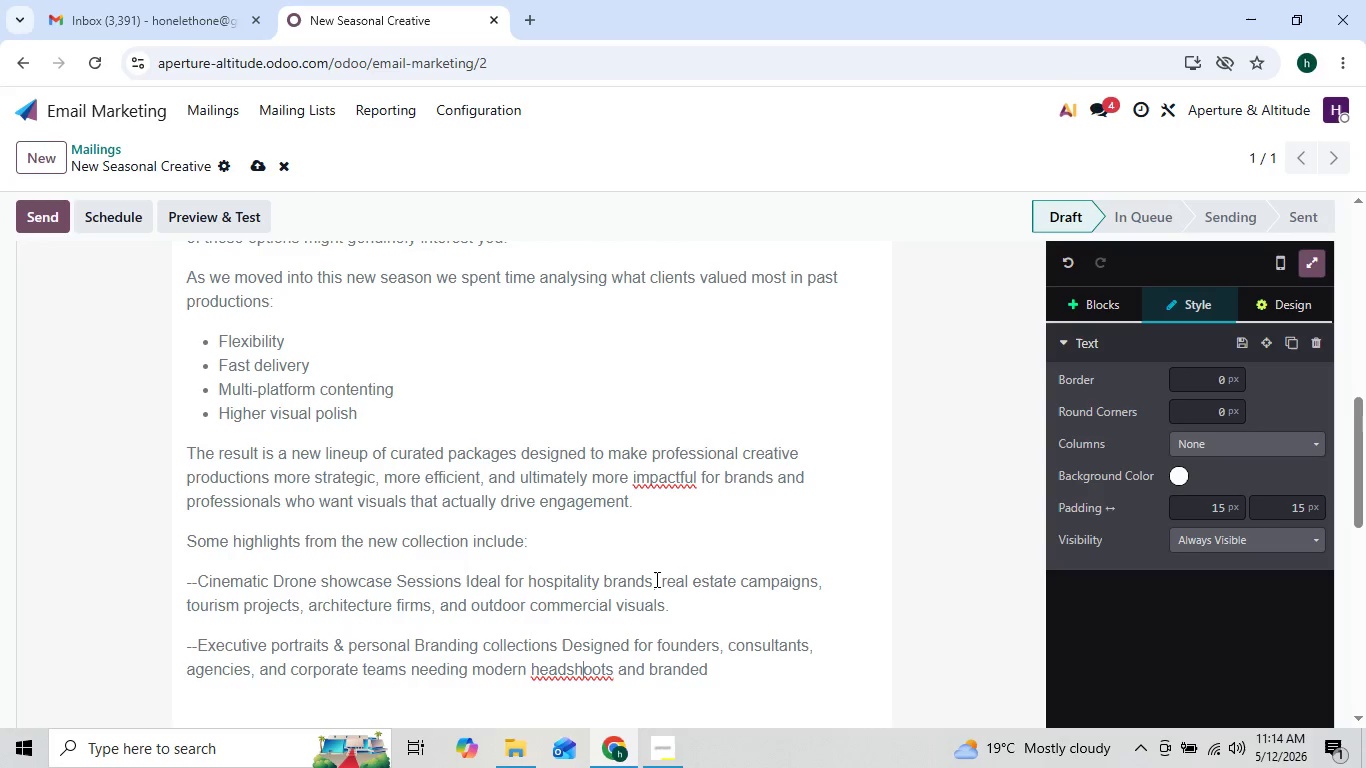 
key(ArrowLeft)
 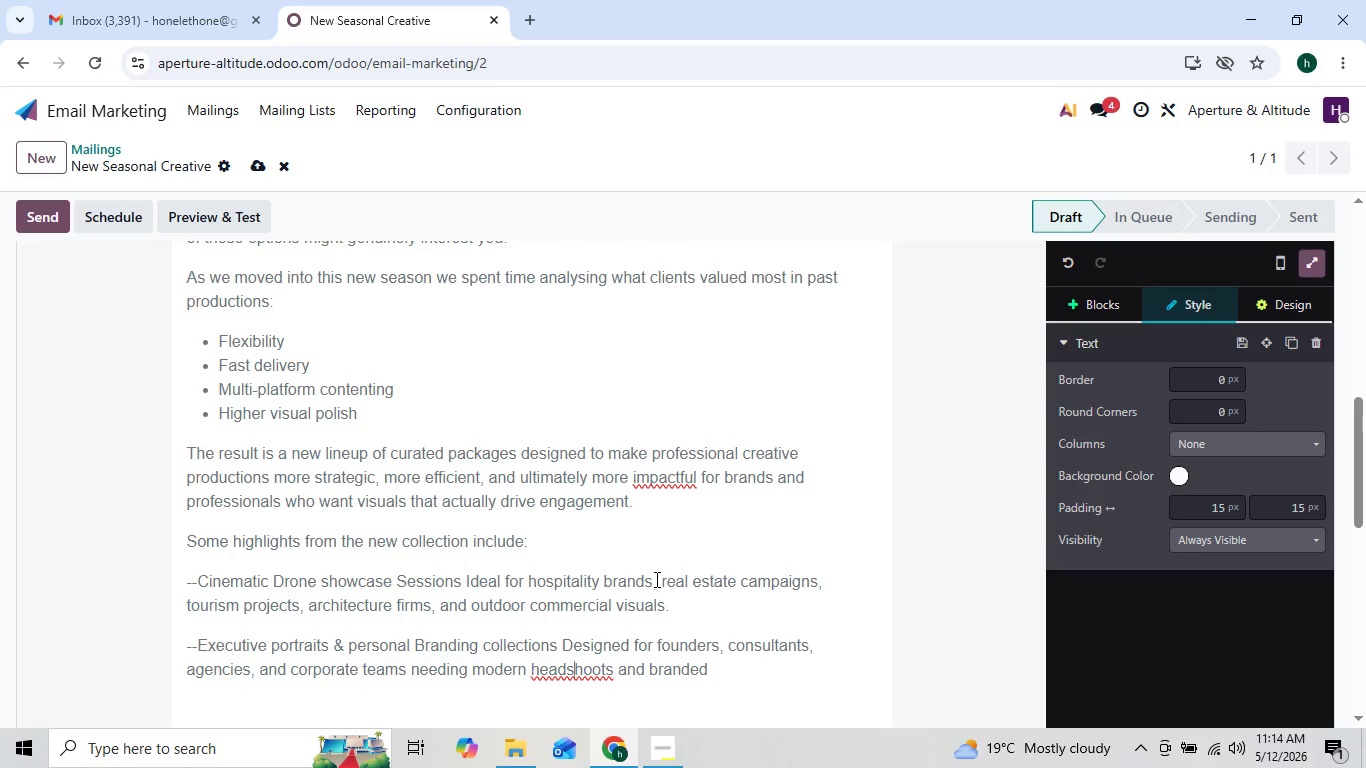 
key(ArrowLeft)
 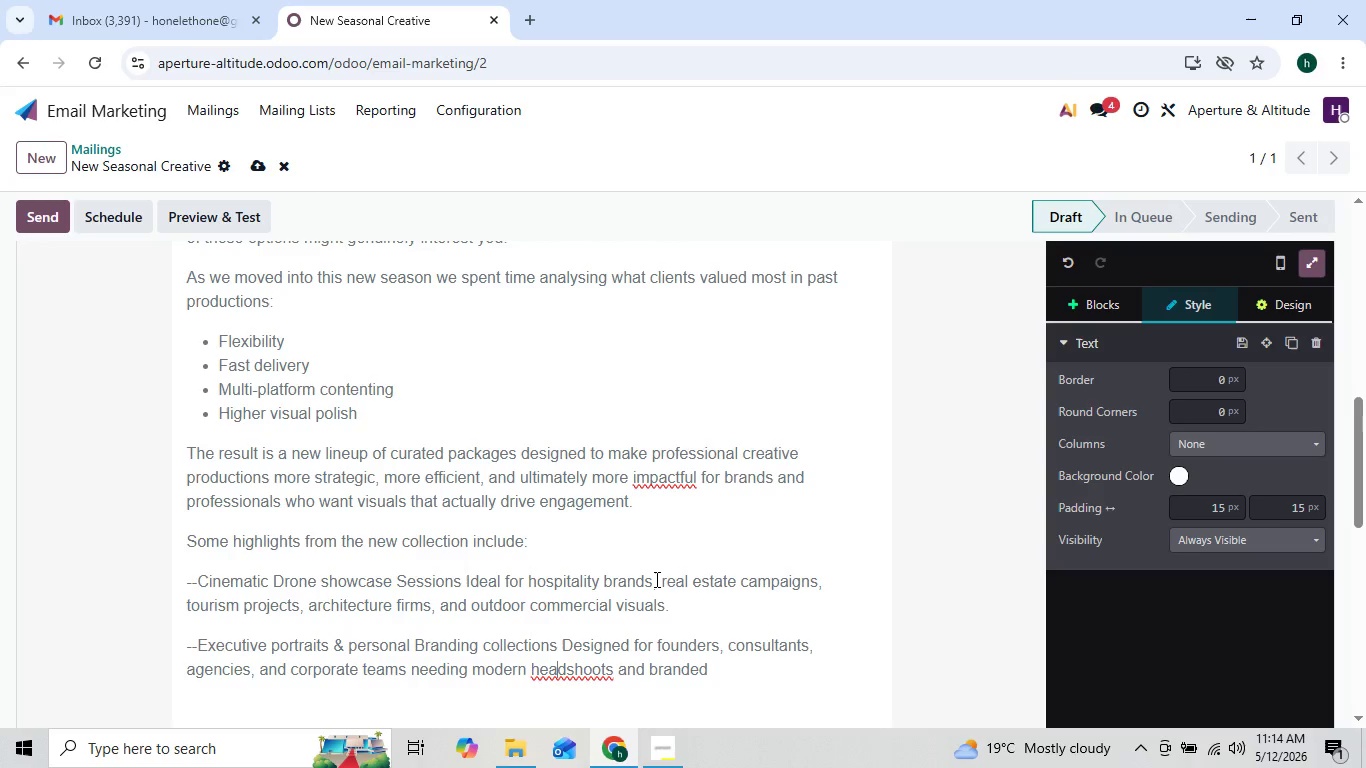 
key(ArrowLeft)
 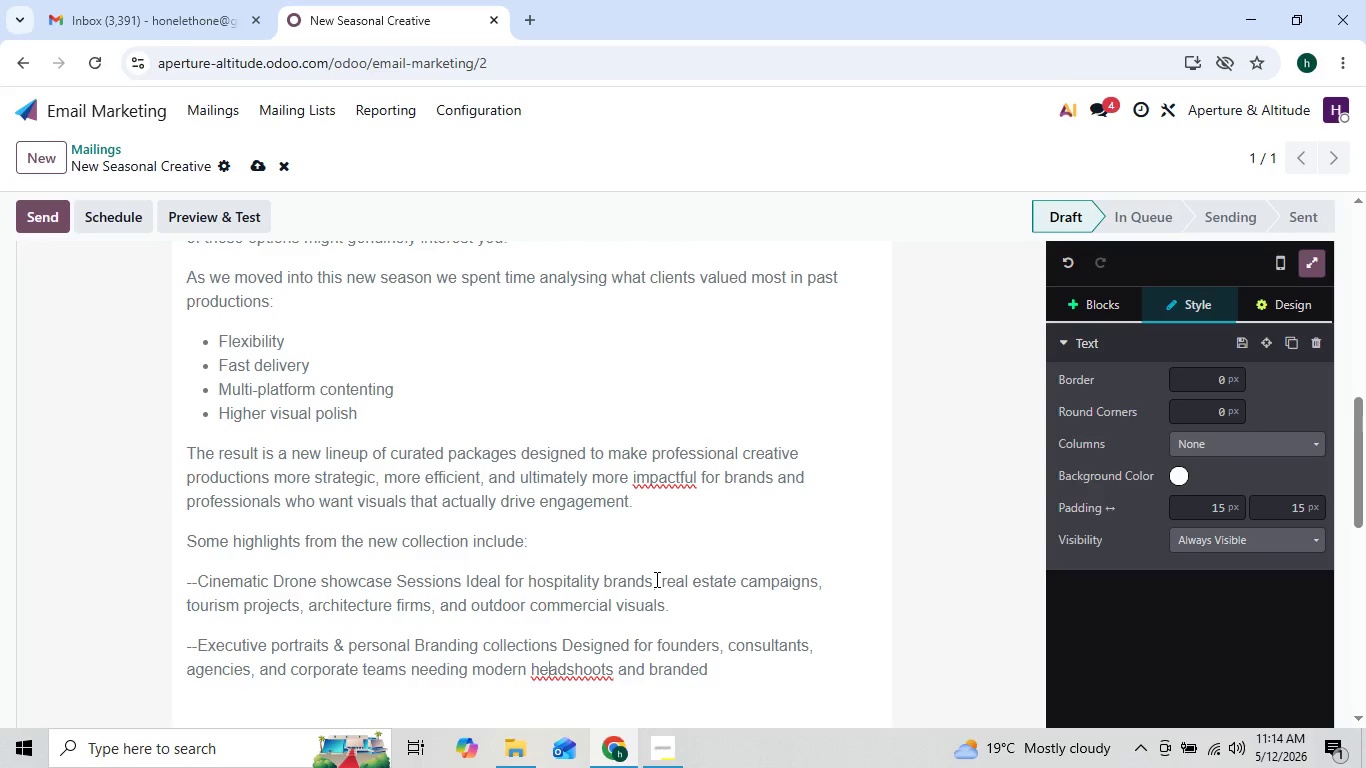 
key(ArrowLeft)
 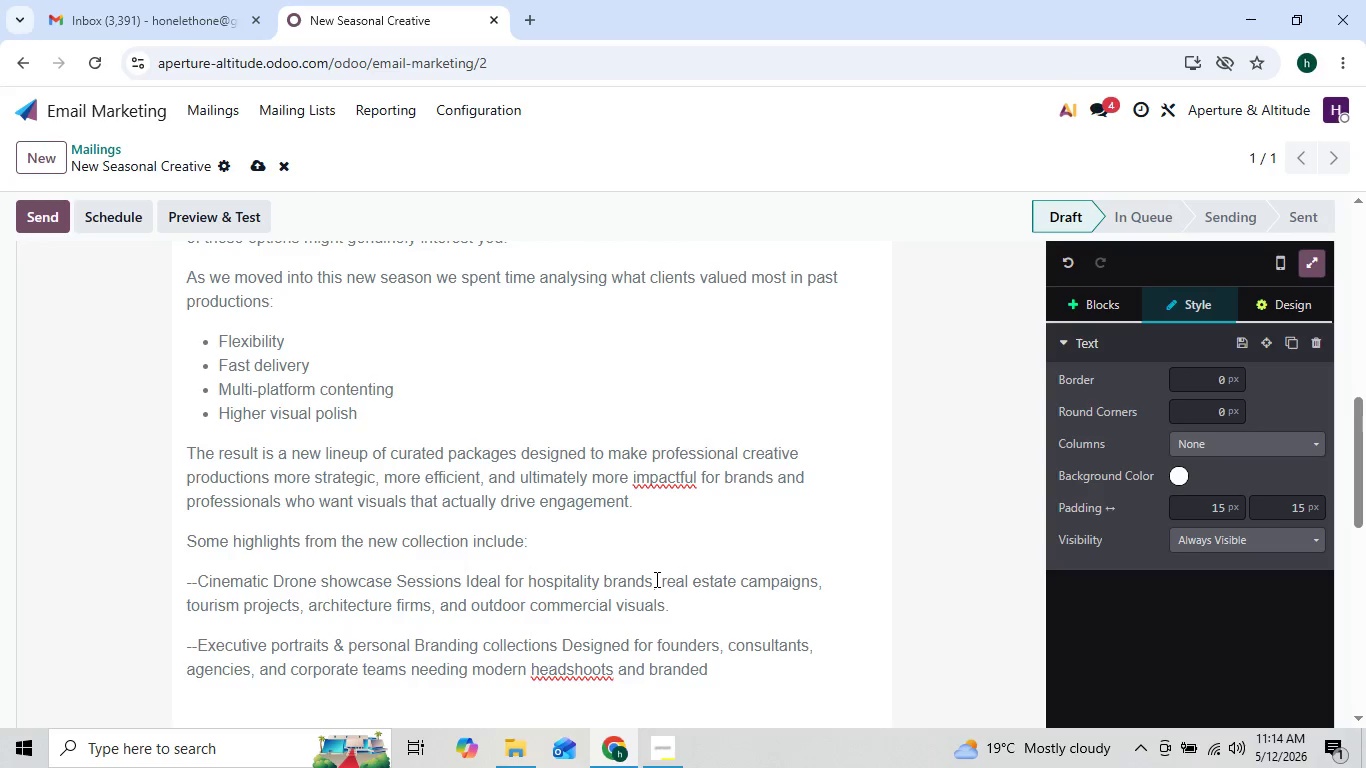 
key(ArrowRight)
 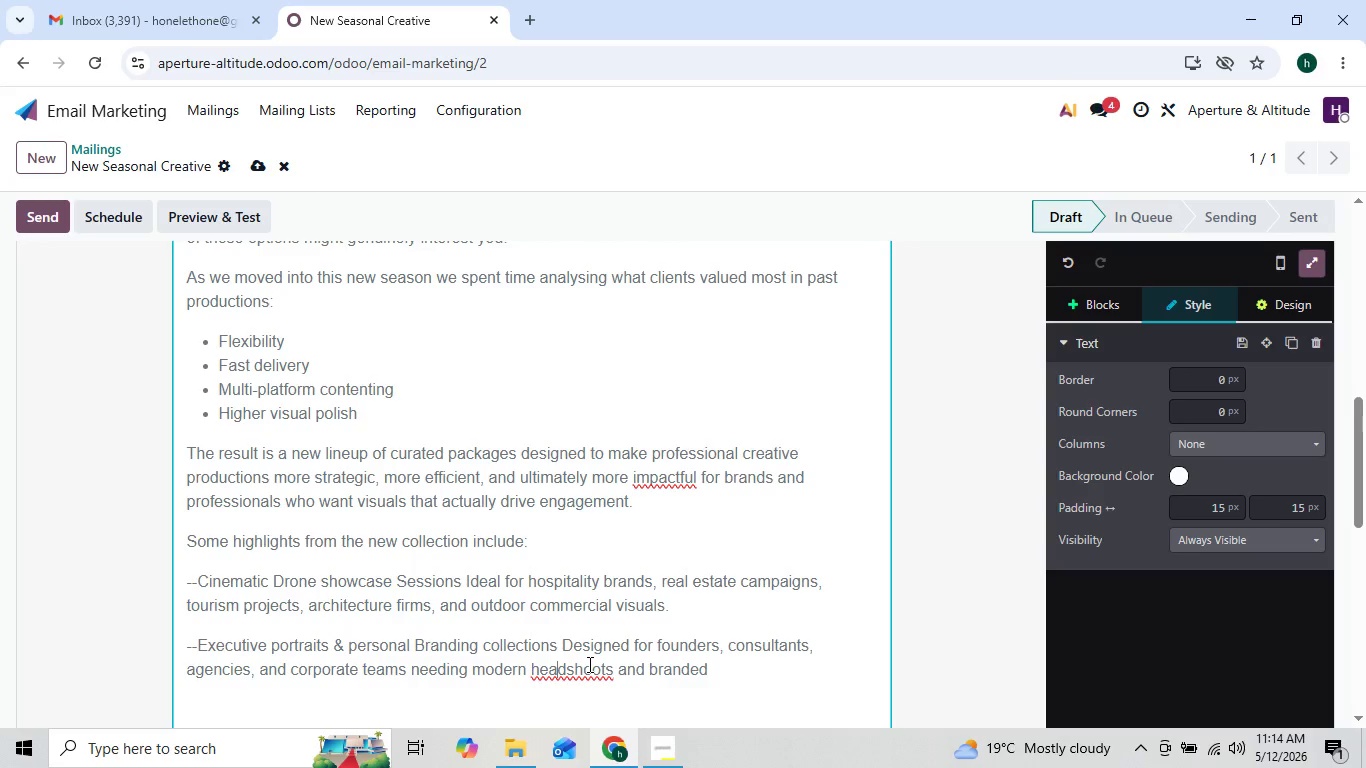 
right_click([574, 668])
 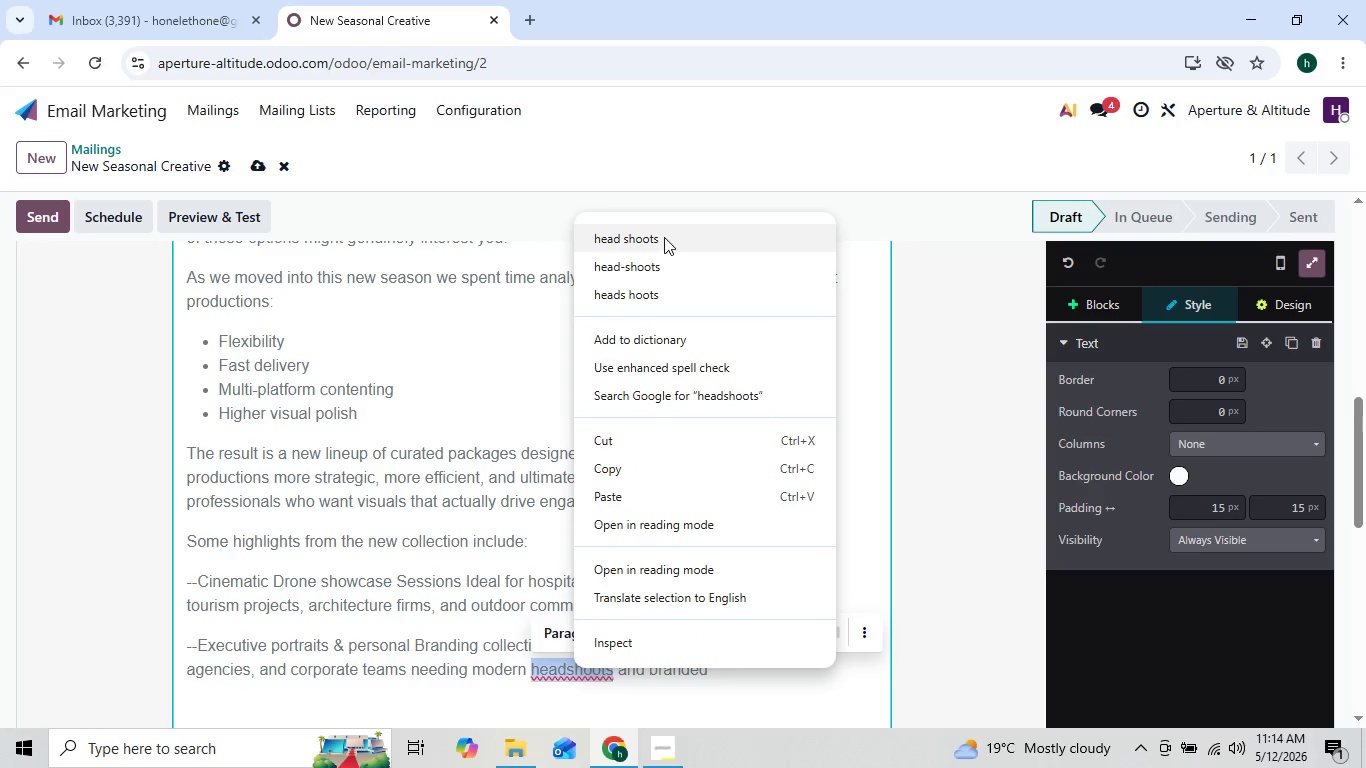 
left_click([665, 236])
 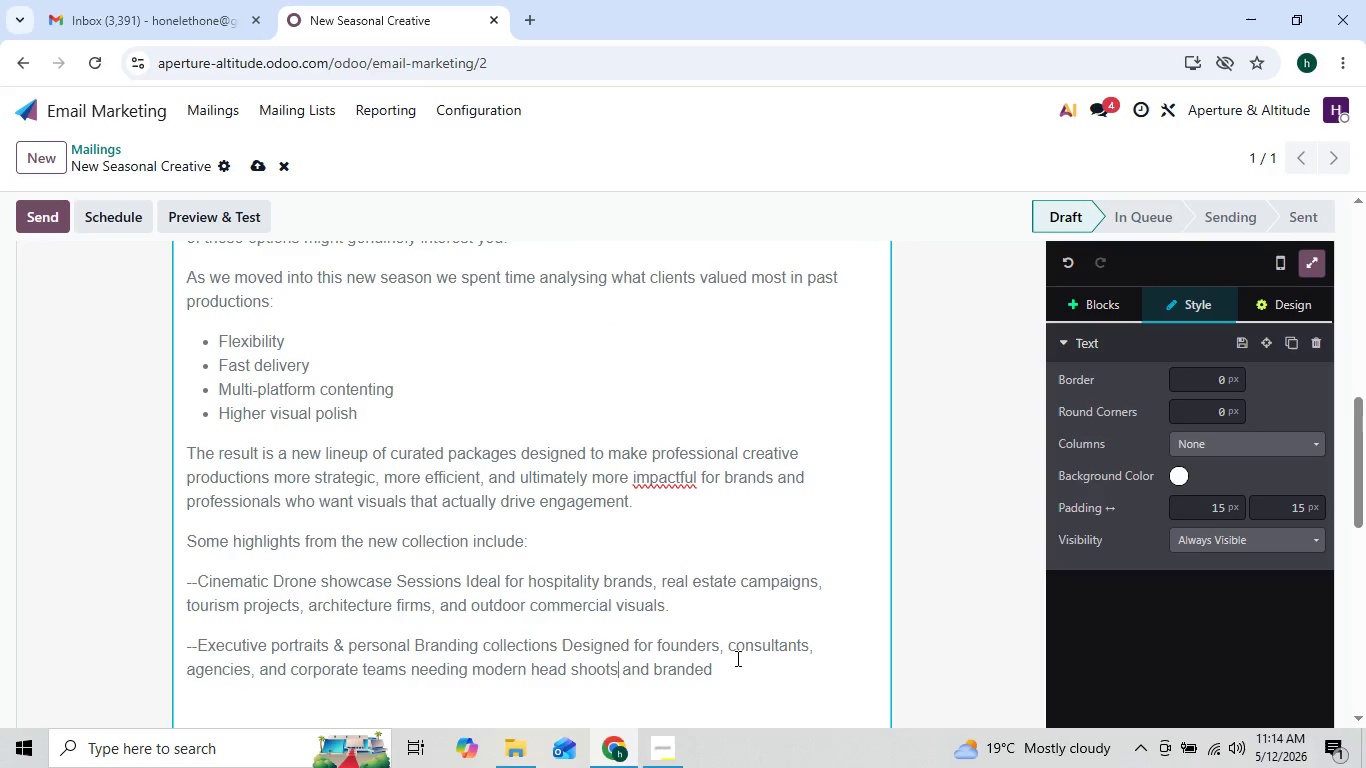 
left_click([730, 667])
 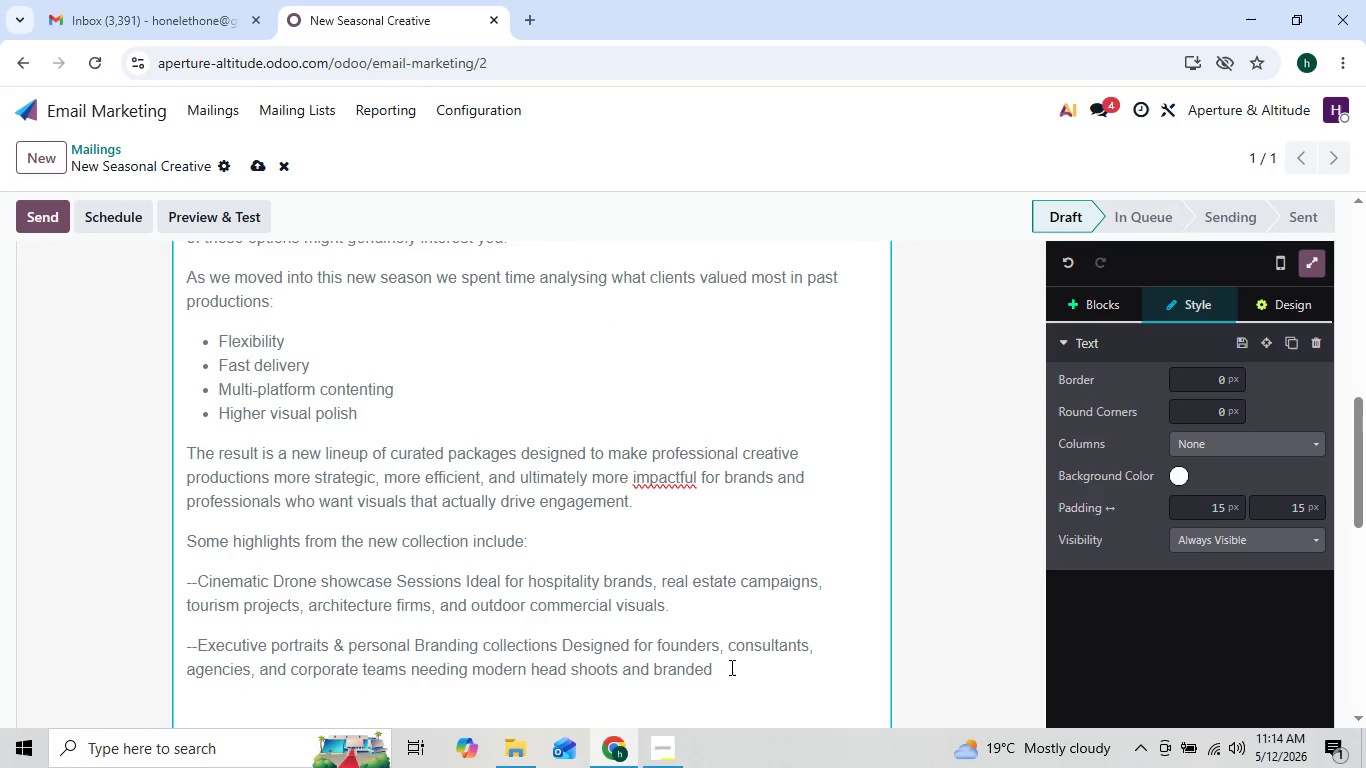 
key(Backspace)
key(Backspace)
type( content.)
 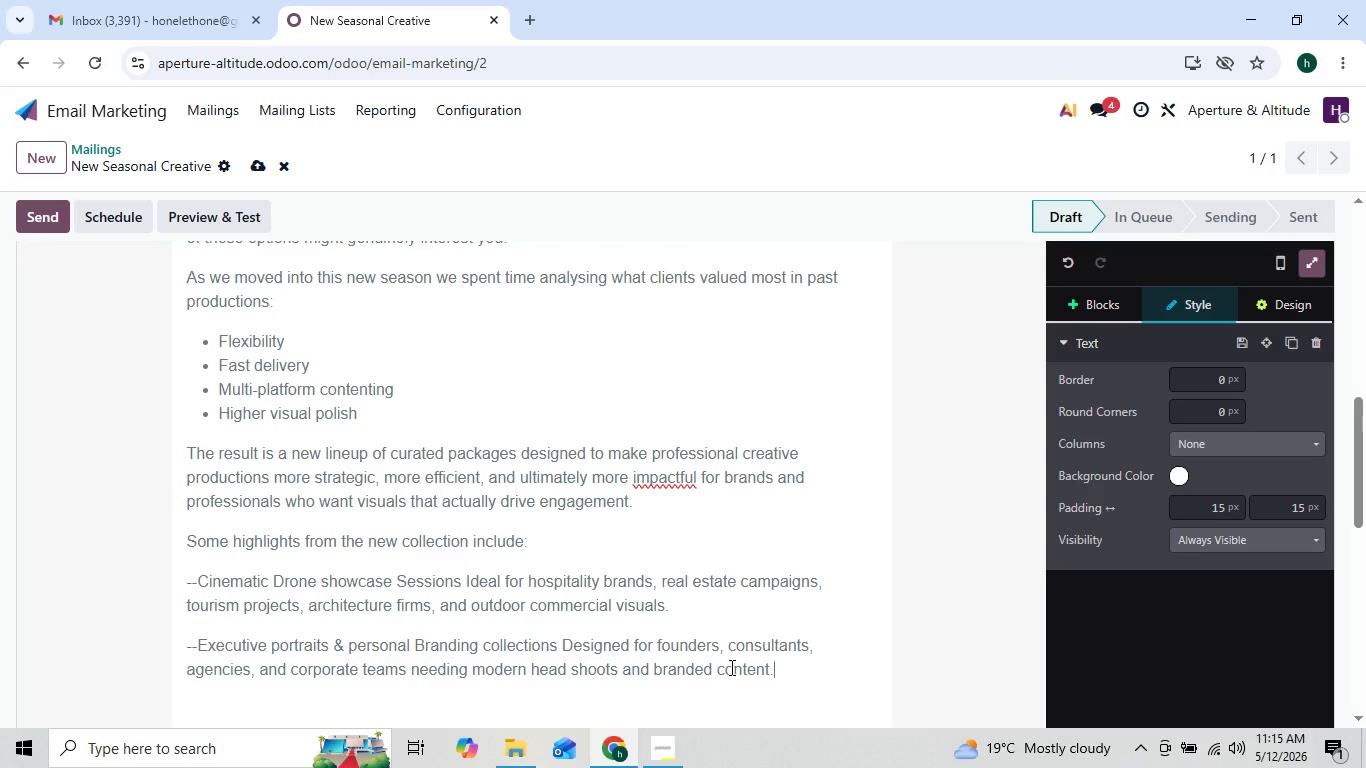 
key(Enter)
 